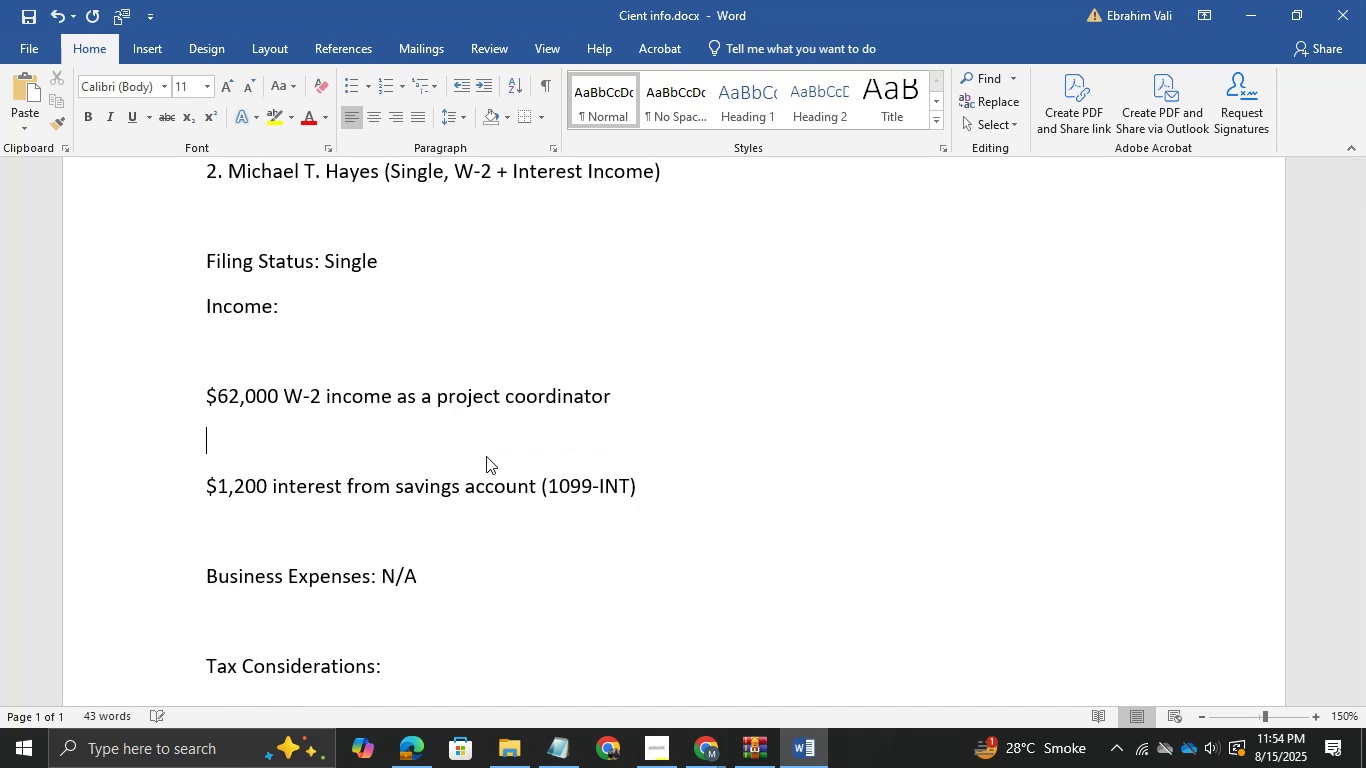 
key(ArrowUp)
 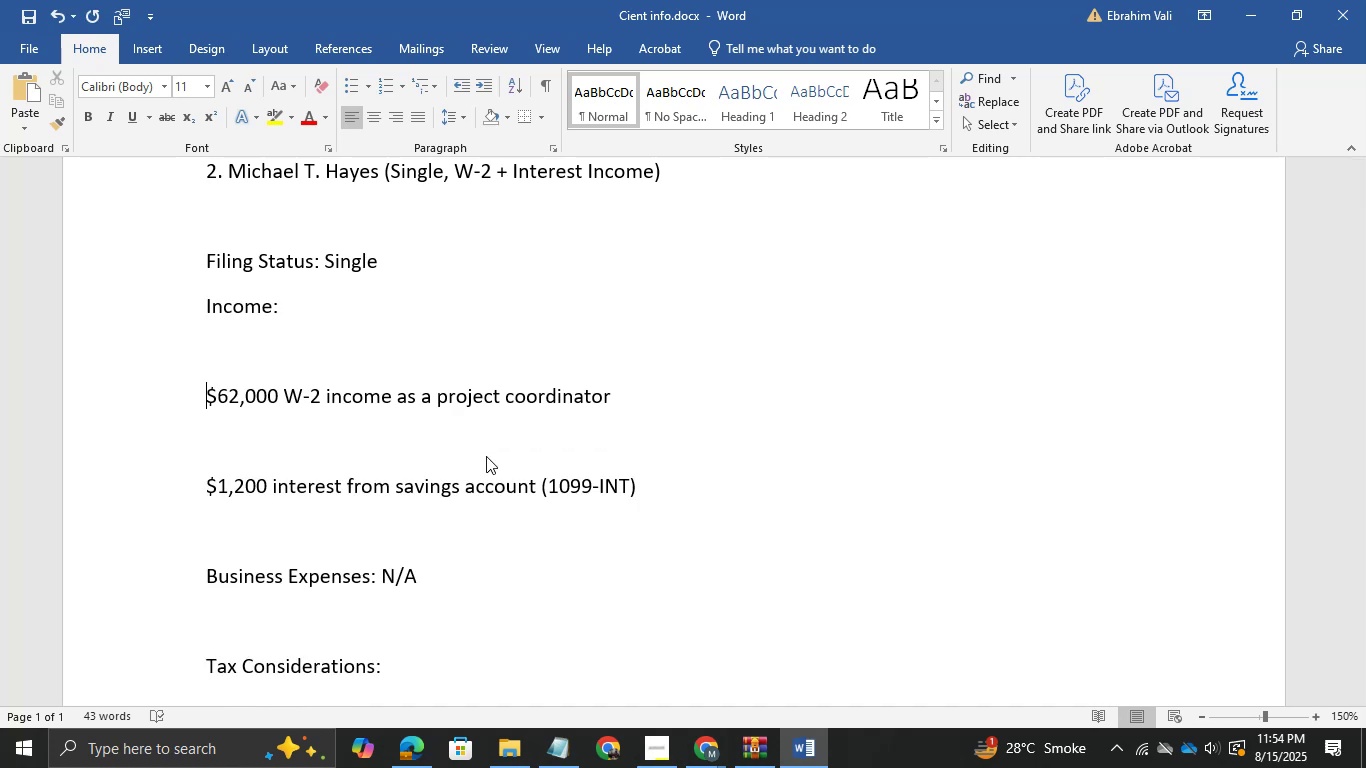 
key(Backspace)
 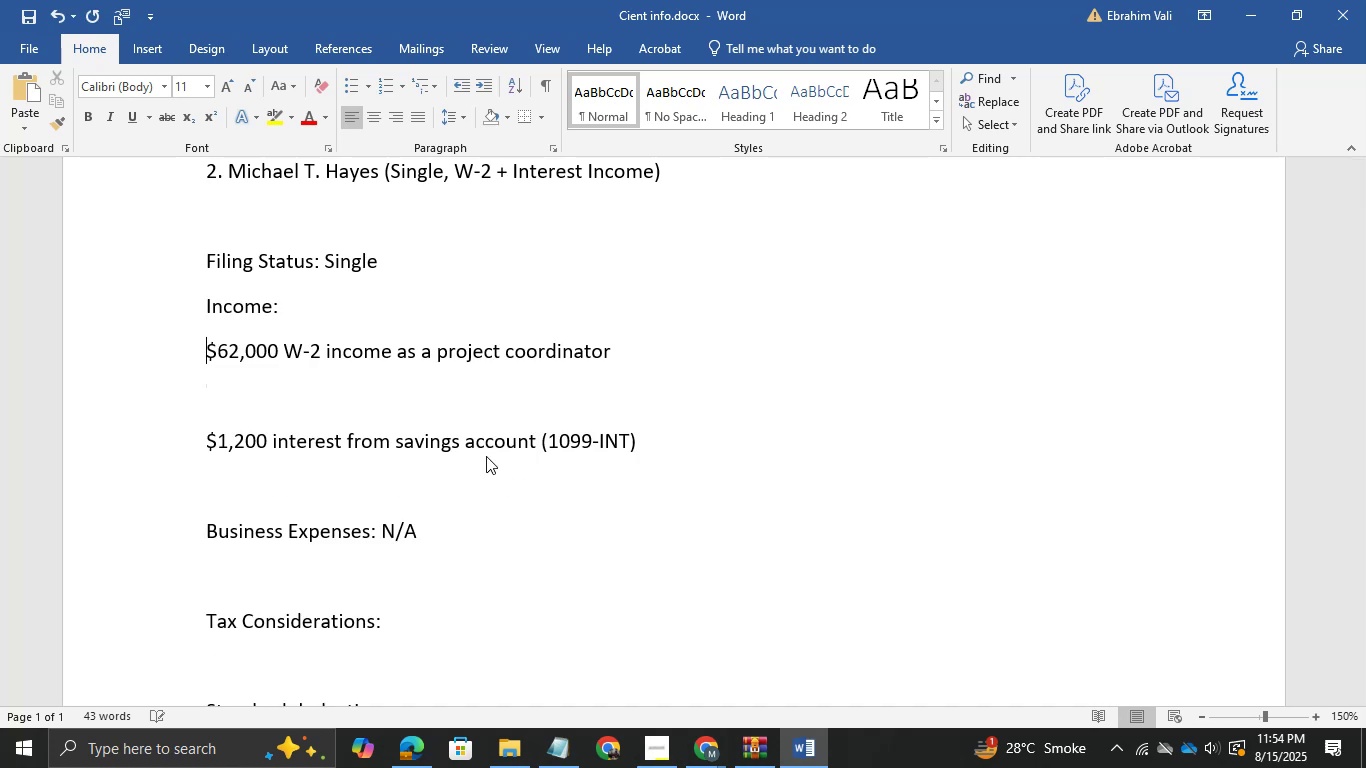 
key(ArrowDown)
 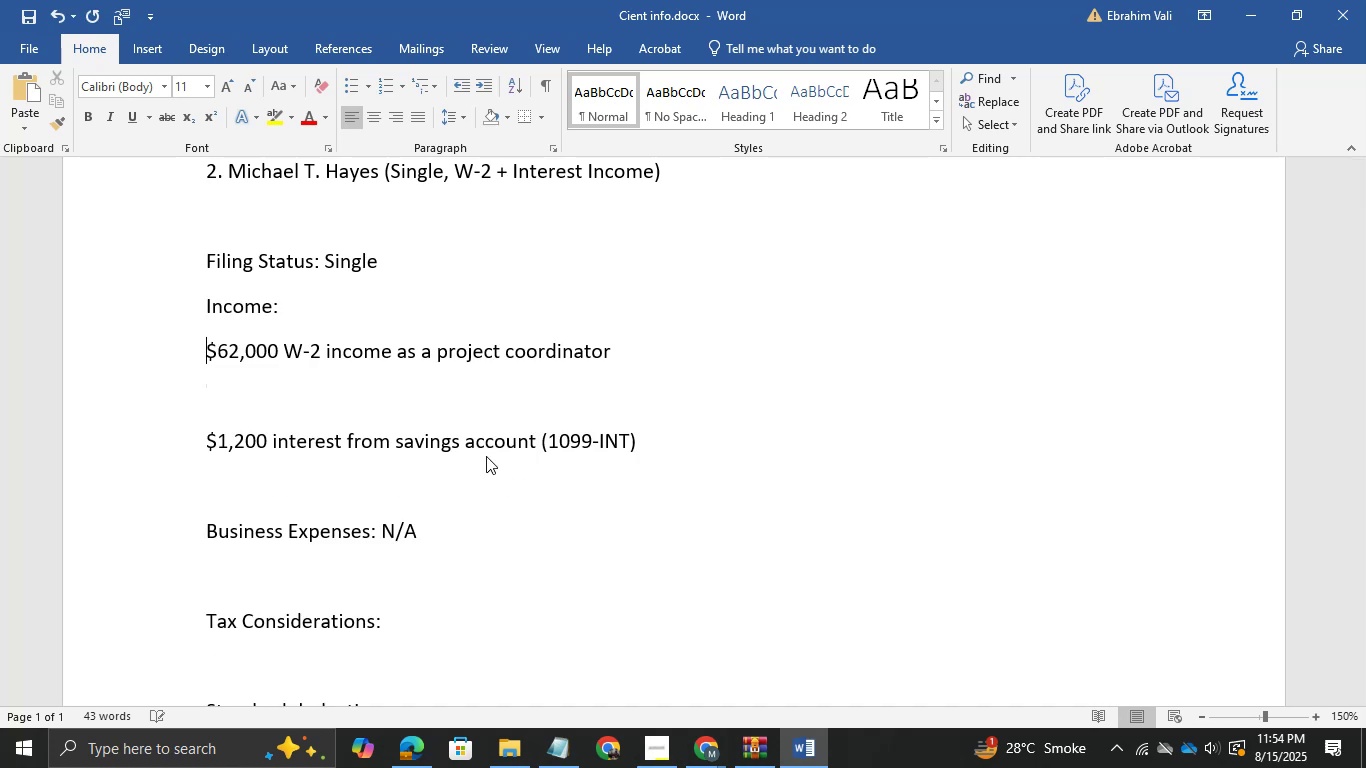 
key(ArrowDown)
 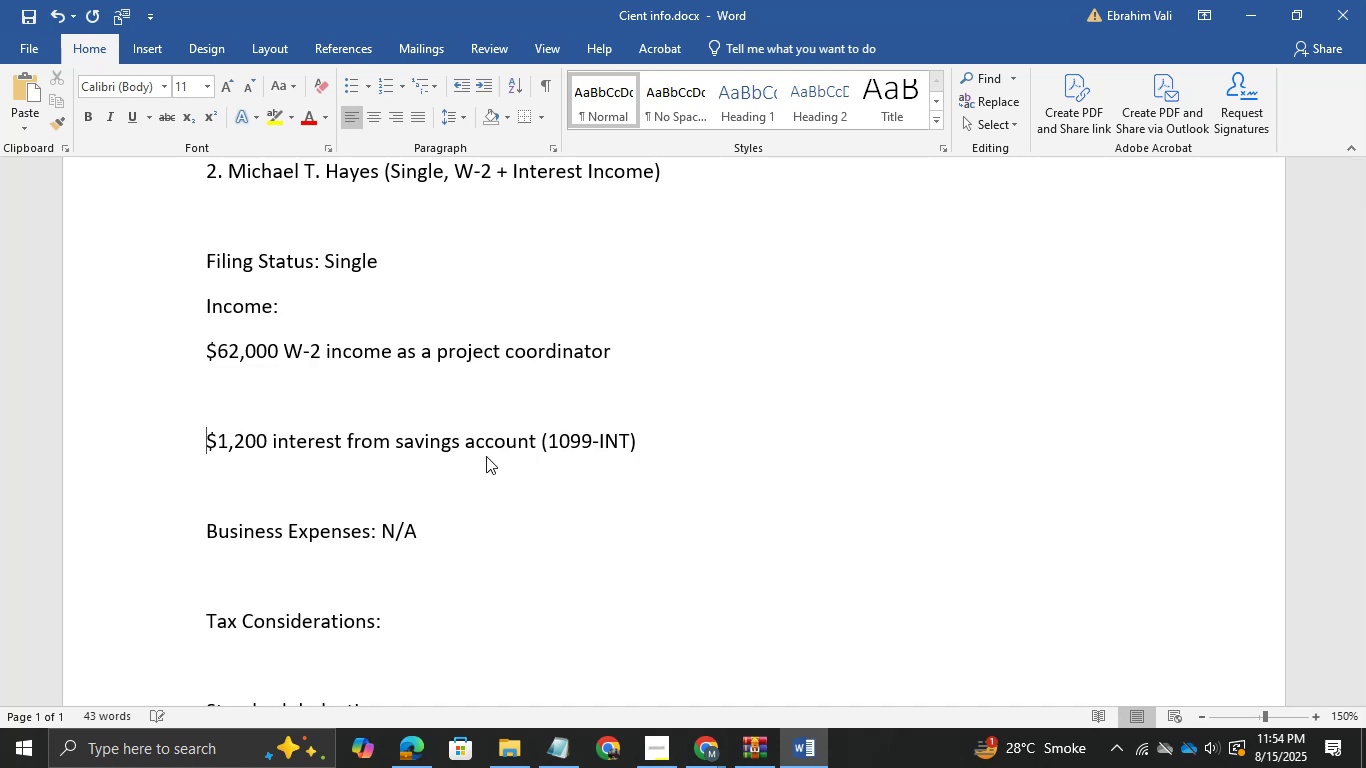 
key(Backspace)
 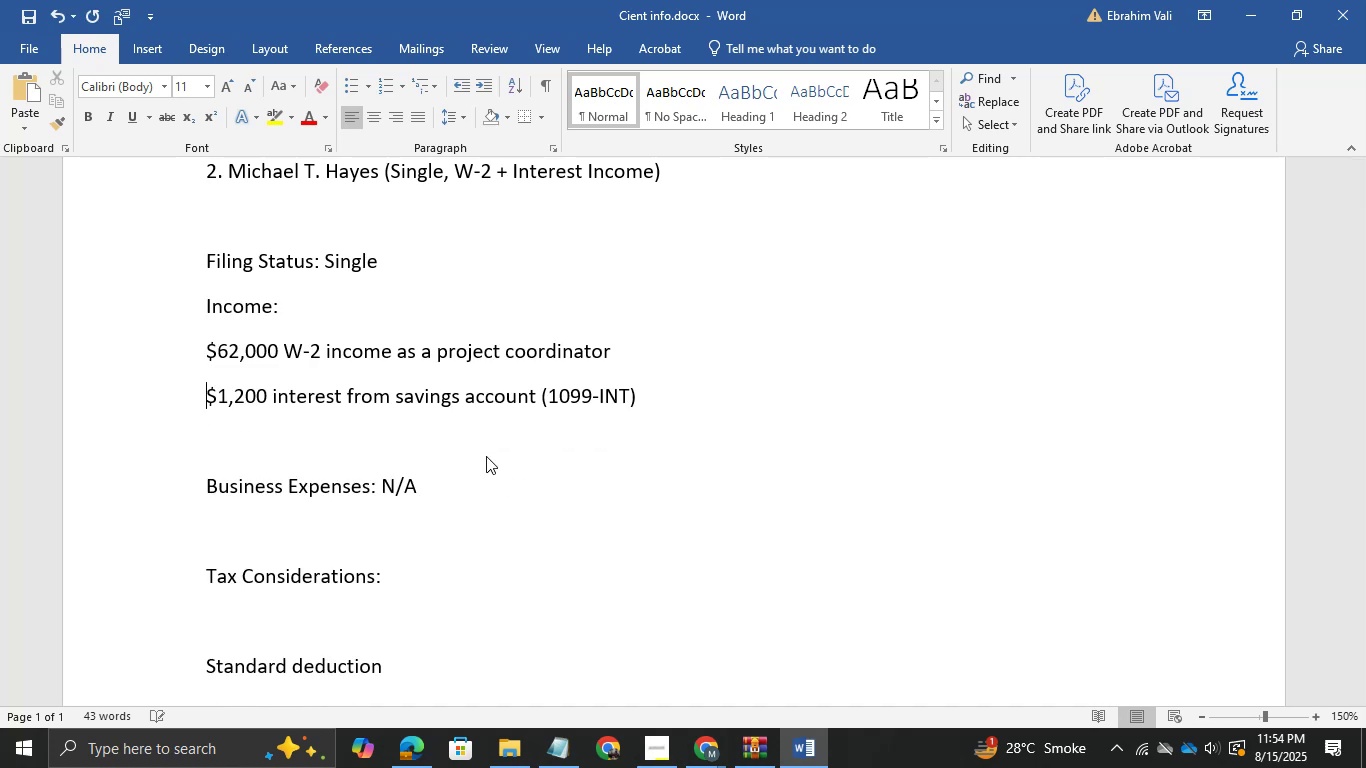 
key(ArrowDown)
 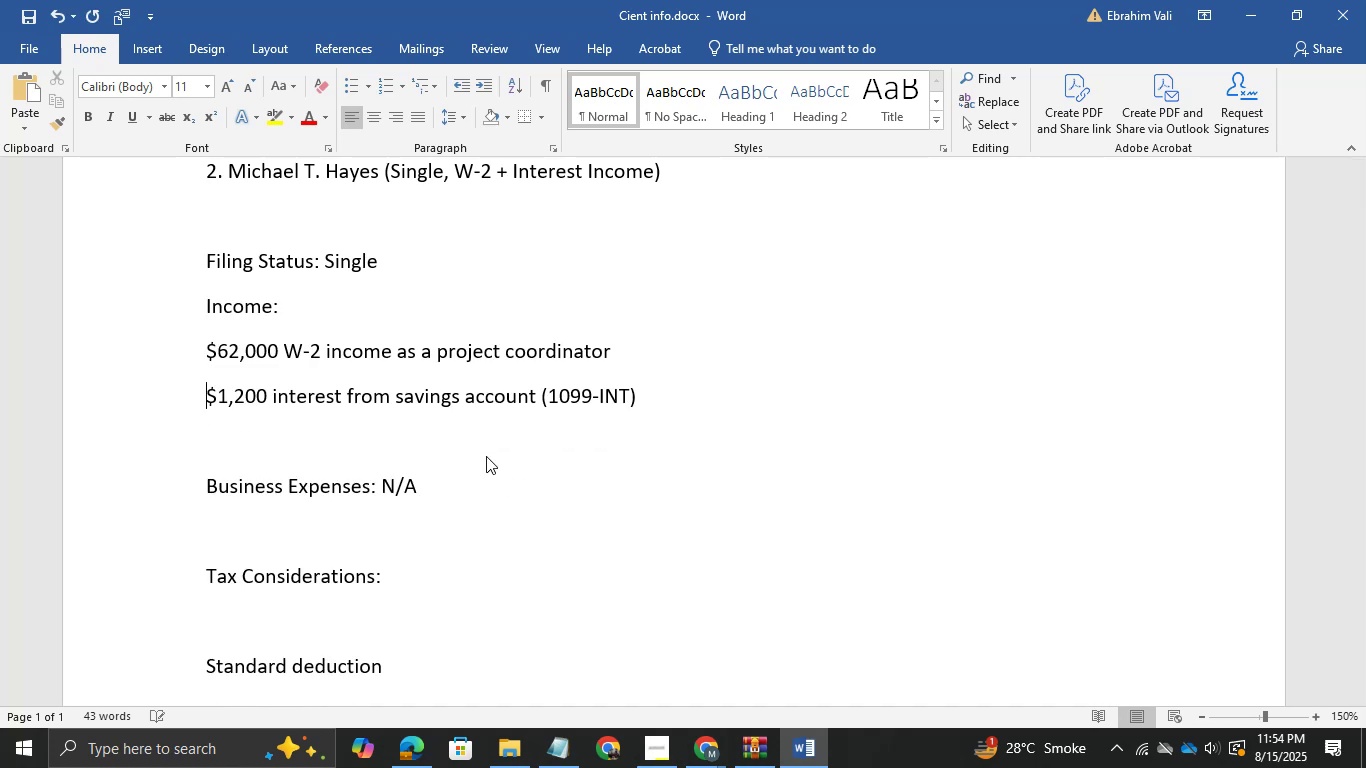 
key(ArrowDown)
 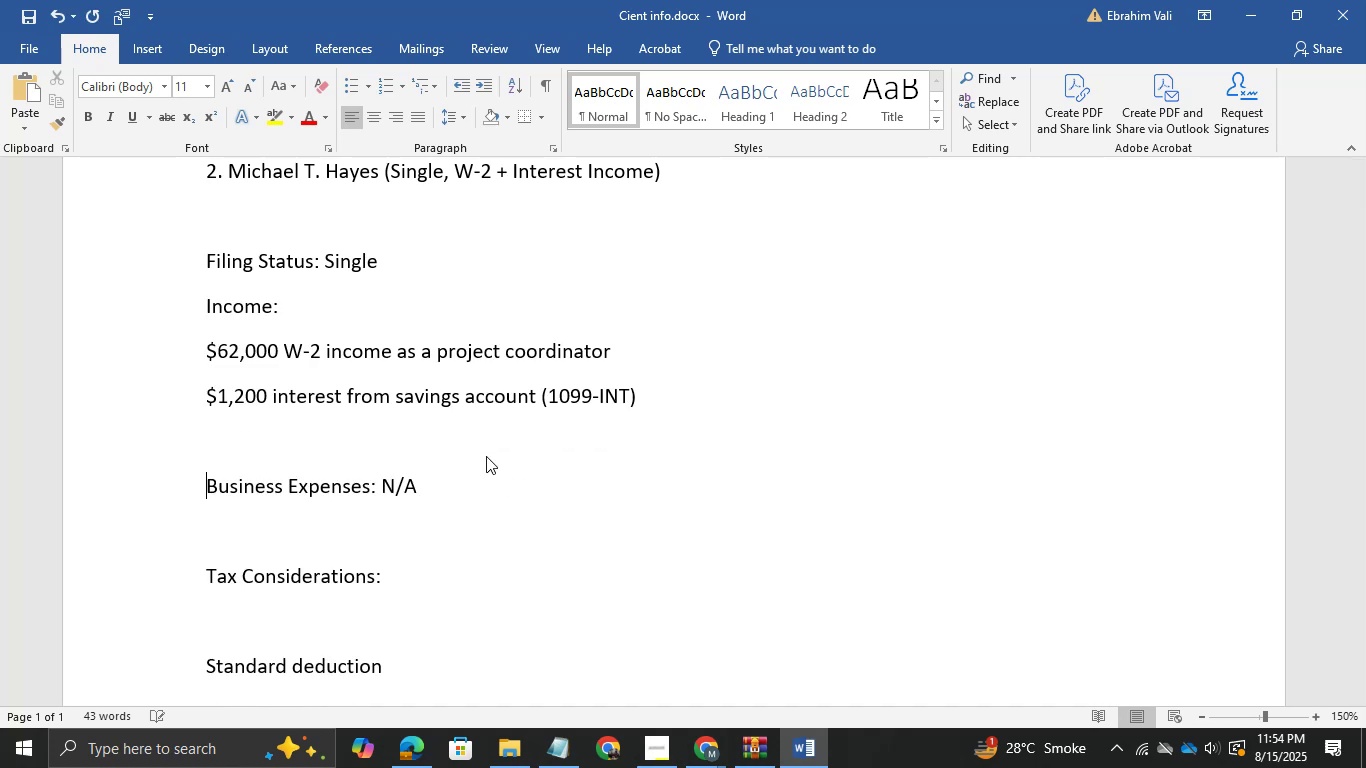 
key(Backspace)
 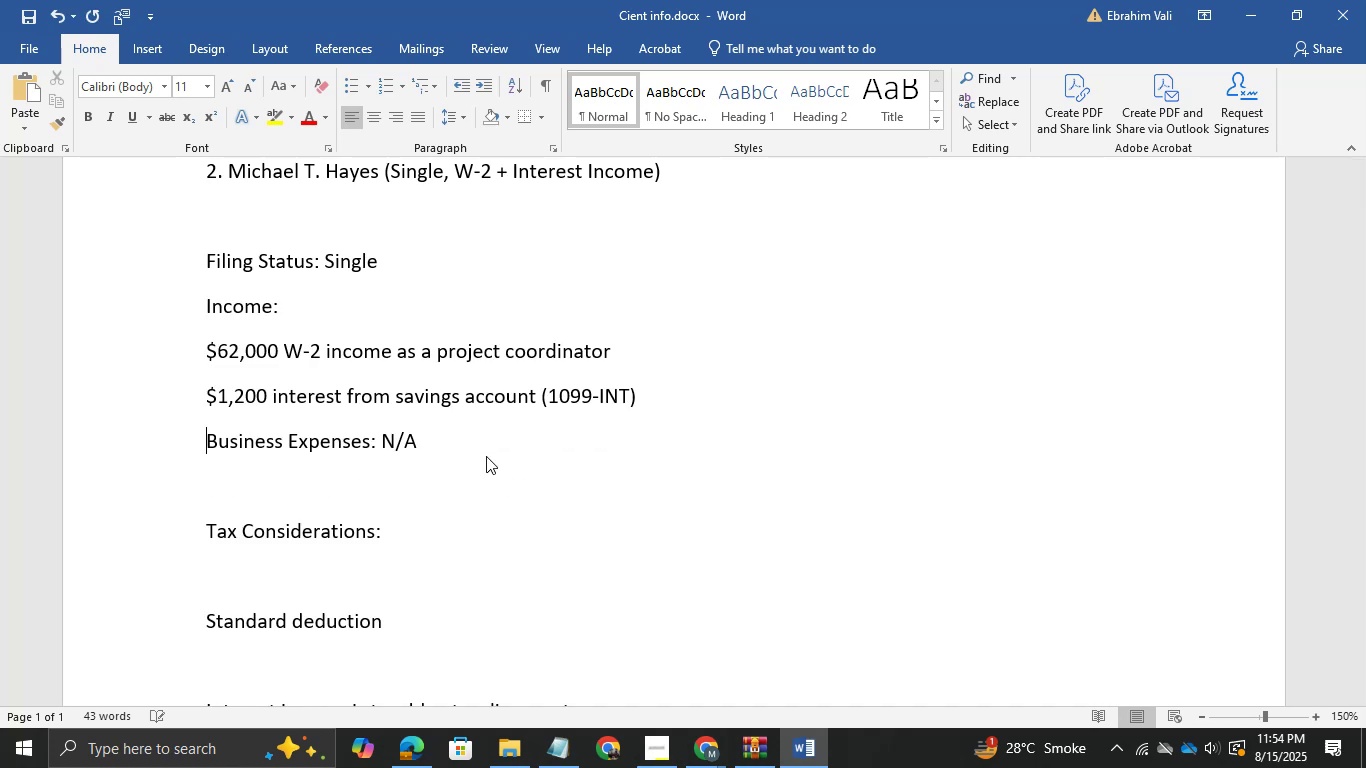 
key(ArrowDown)
 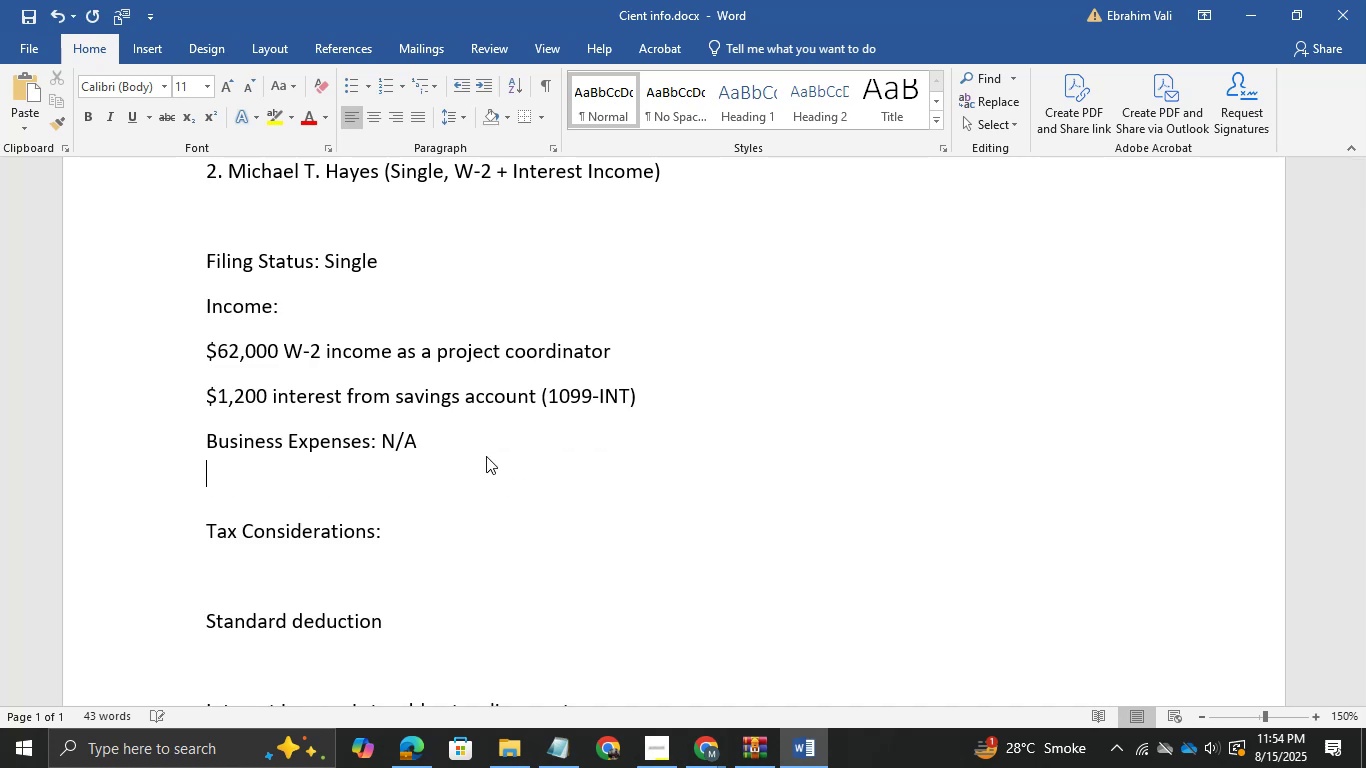 
key(ArrowDown)
 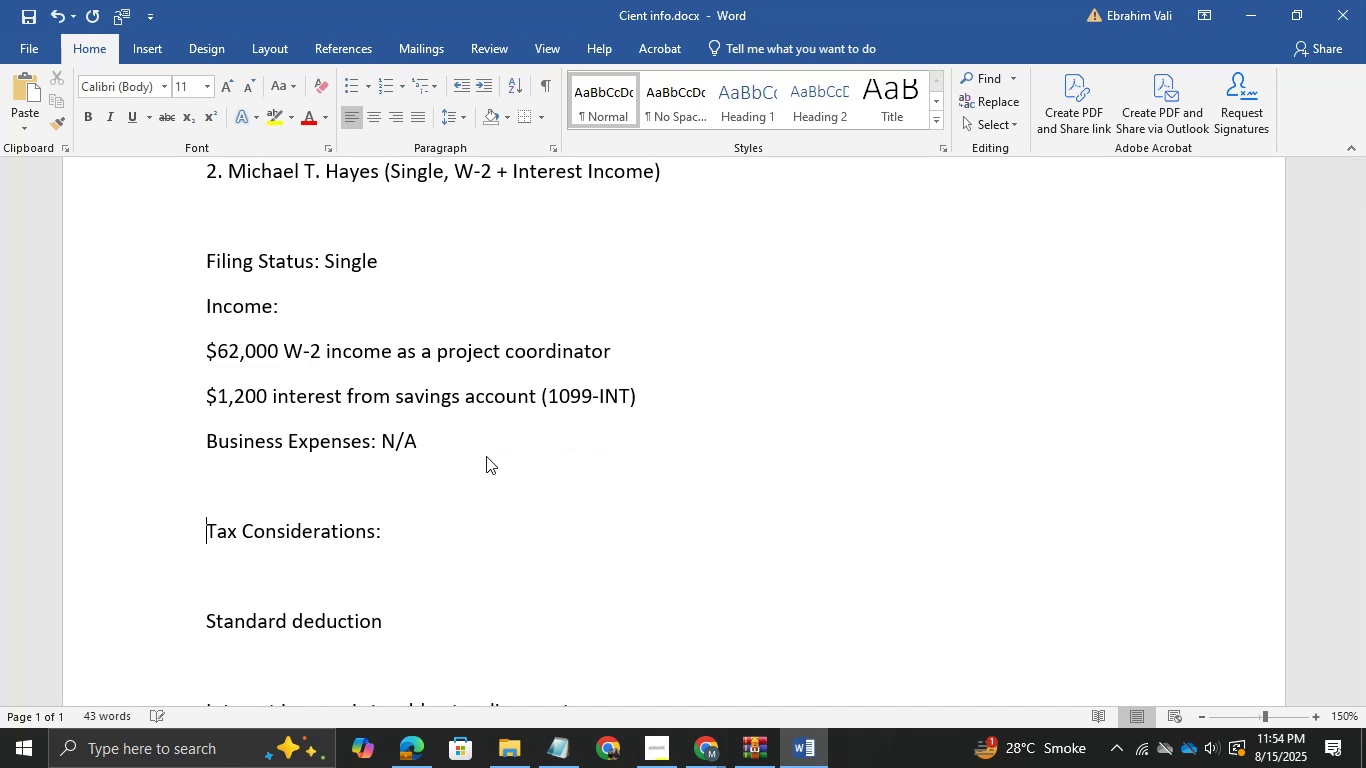 
key(Backspace)
 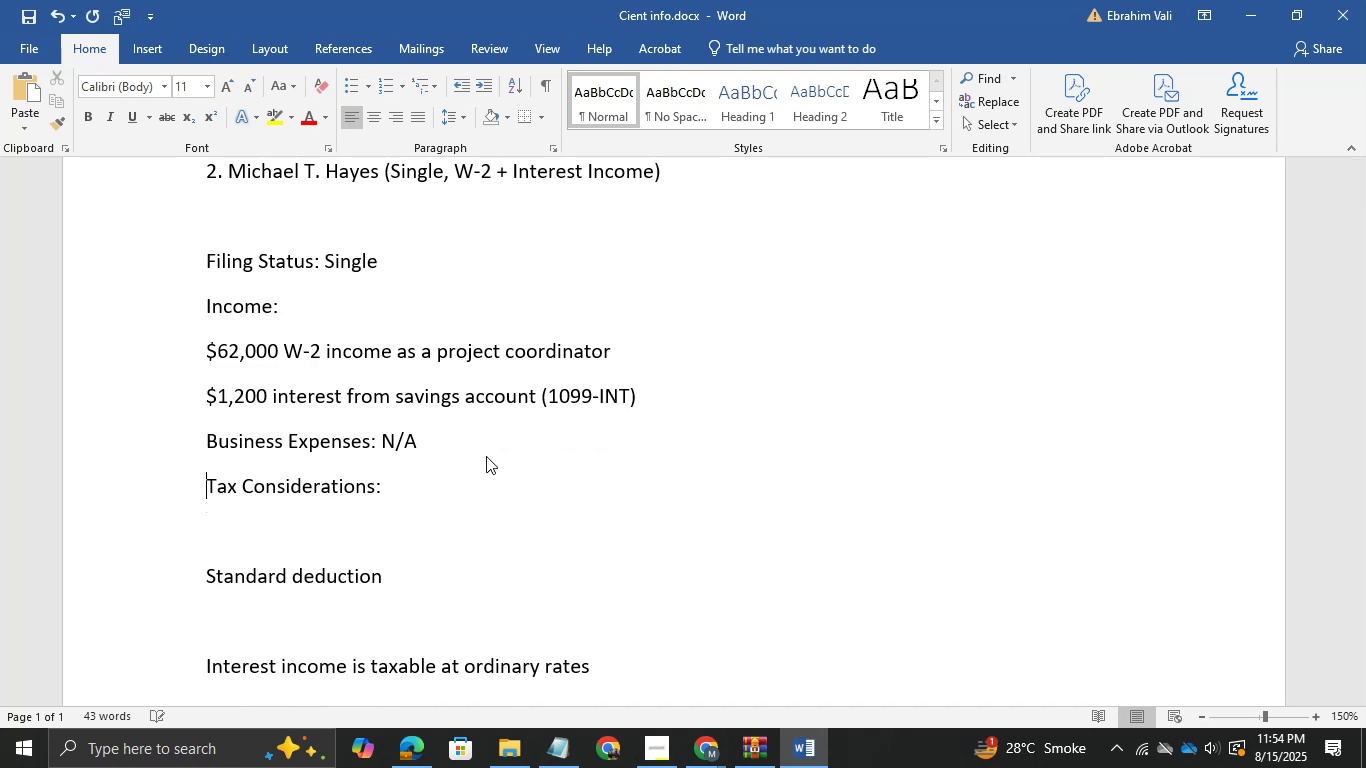 
key(ArrowDown)
 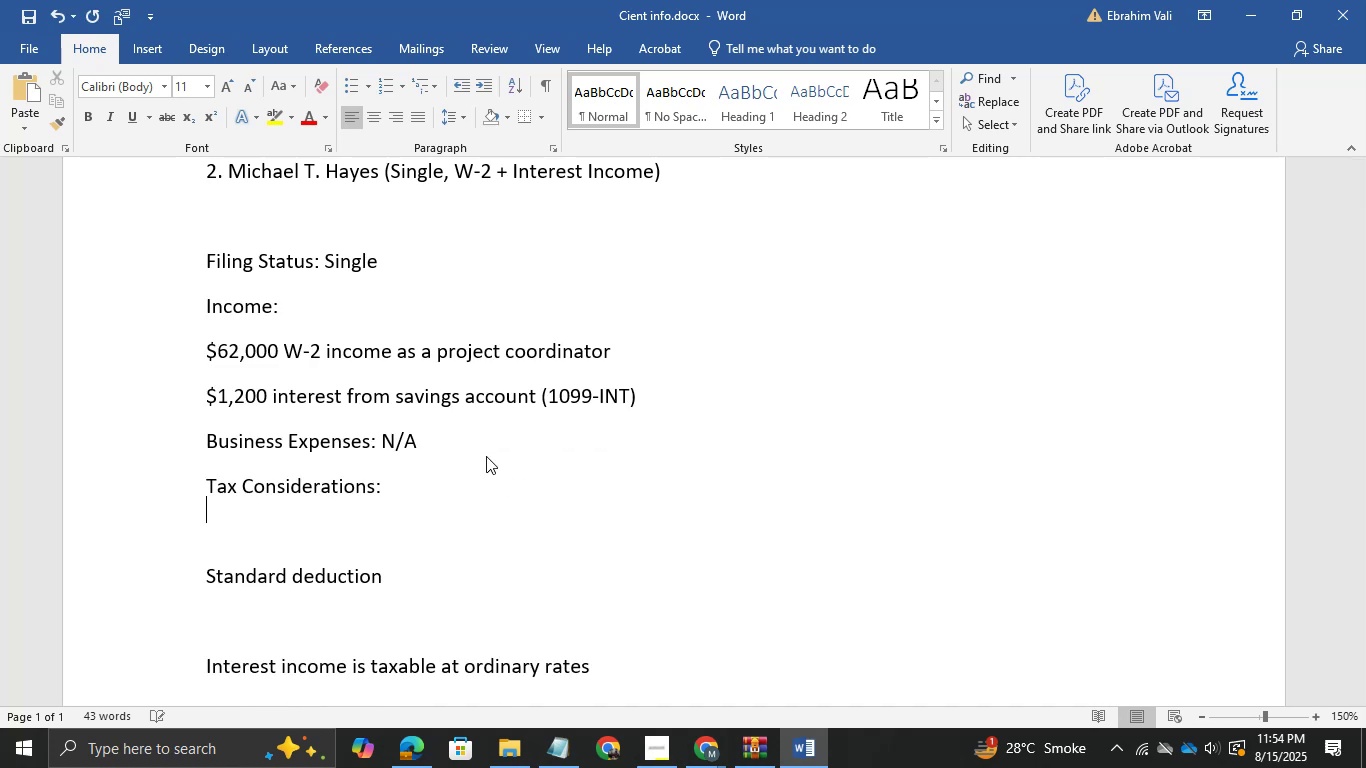 
key(ArrowDown)
 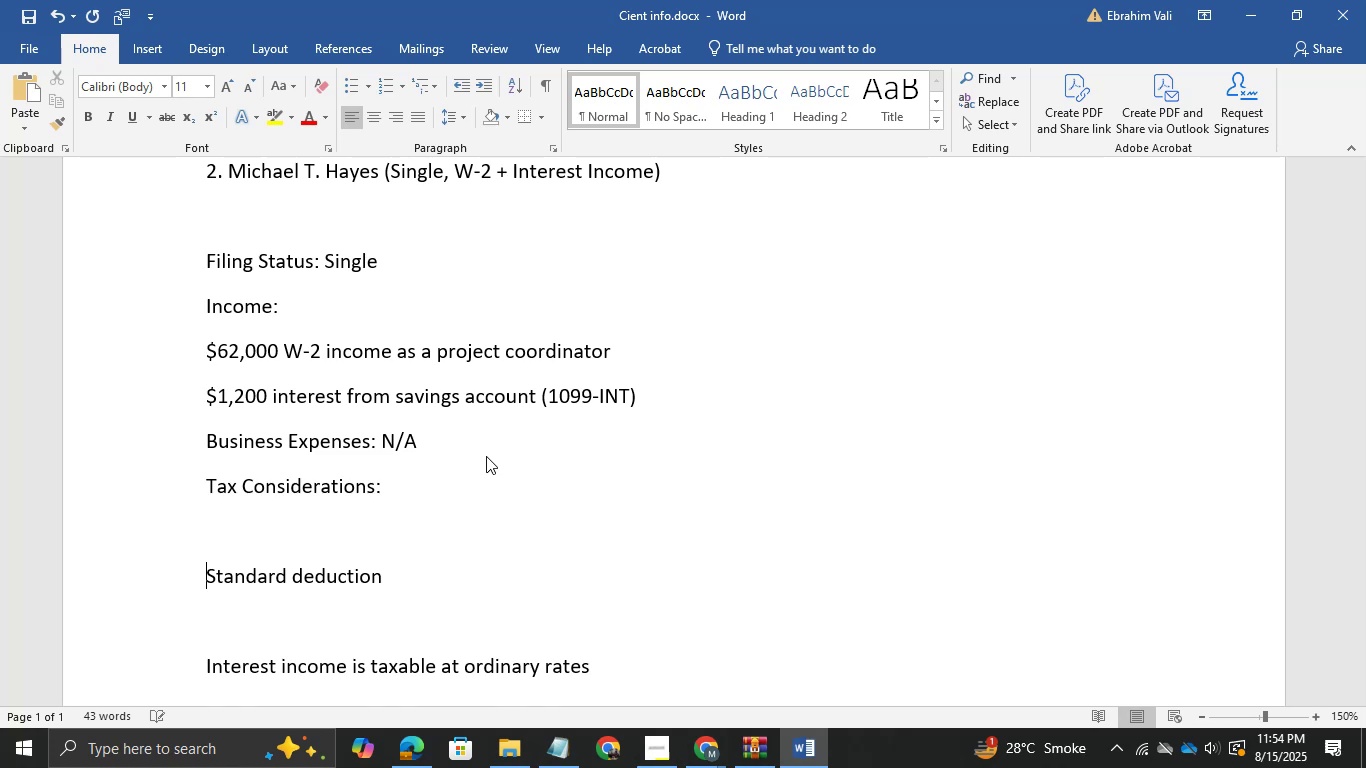 
key(Backspace)
 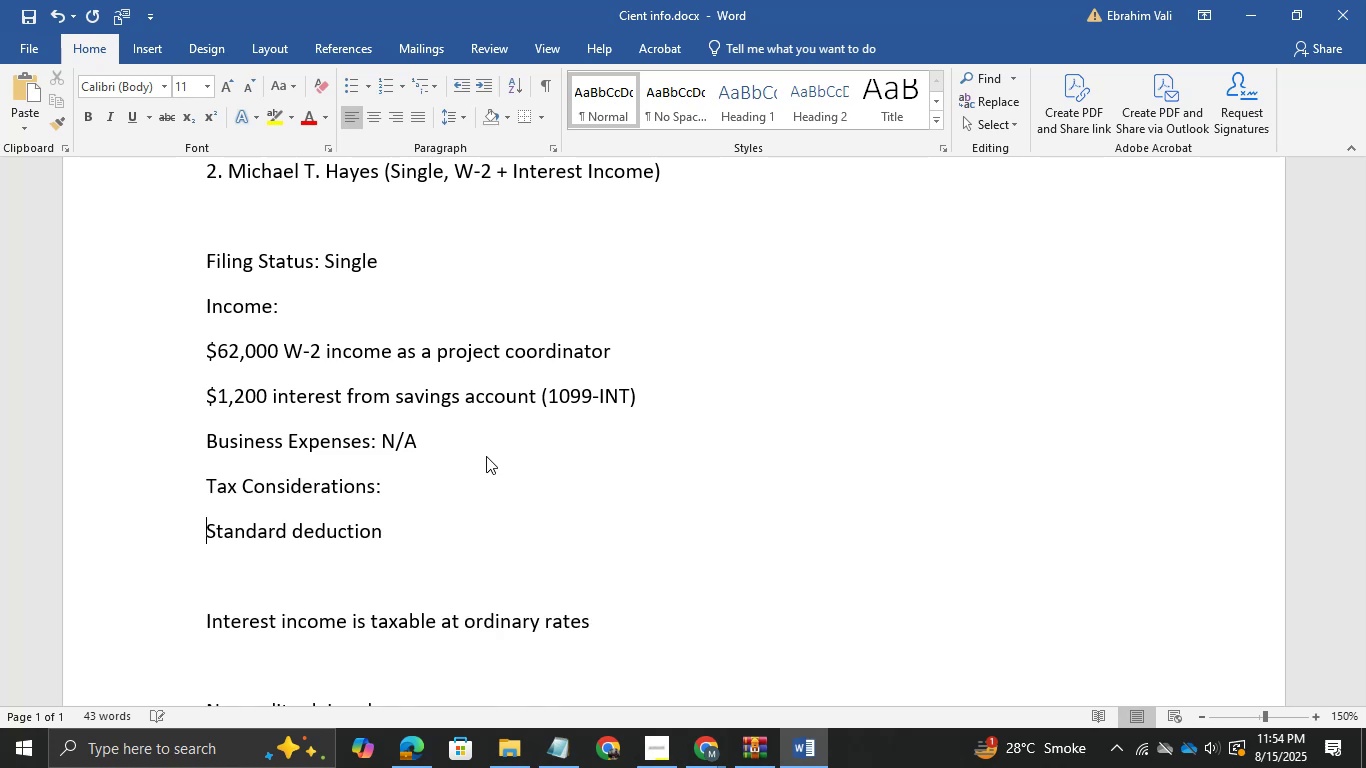 
key(ArrowDown)
 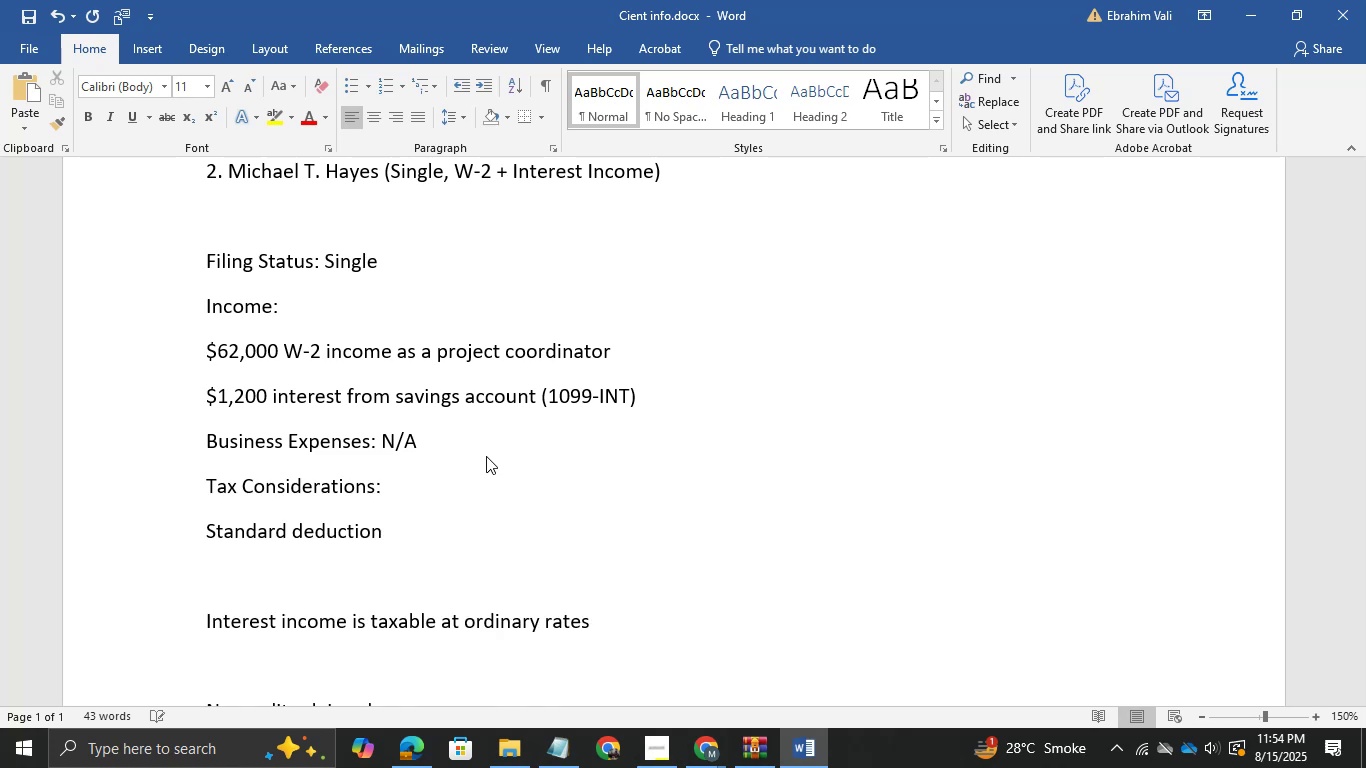 
key(ArrowDown)
 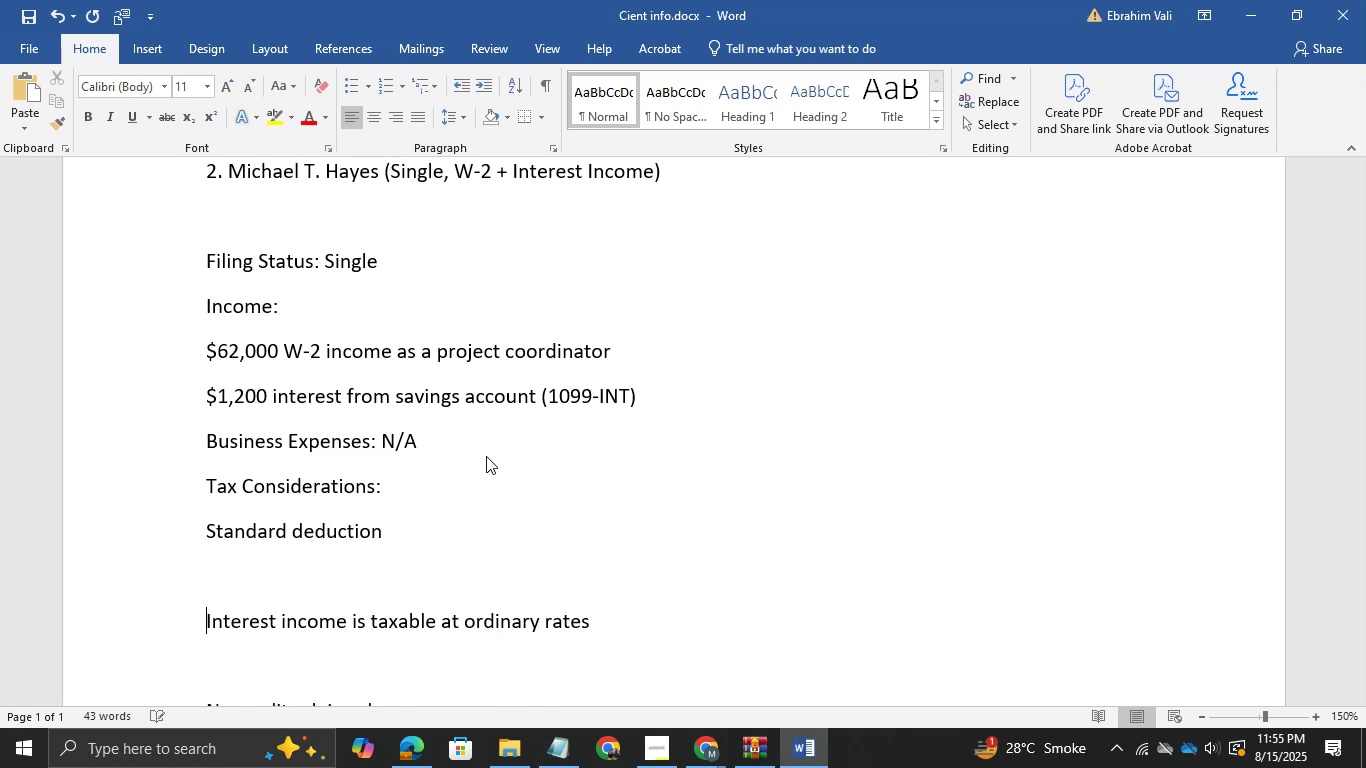 
key(Backspace)
 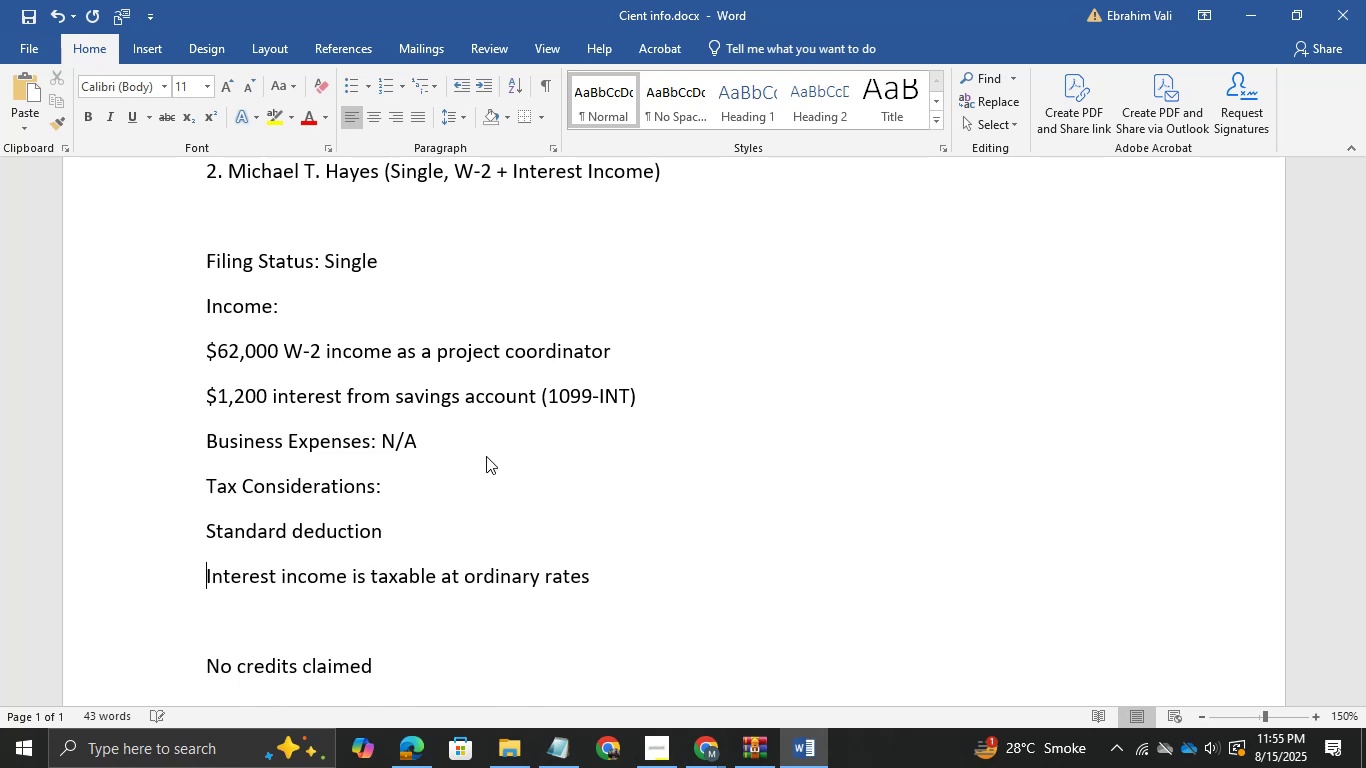 
key(ArrowDown)
 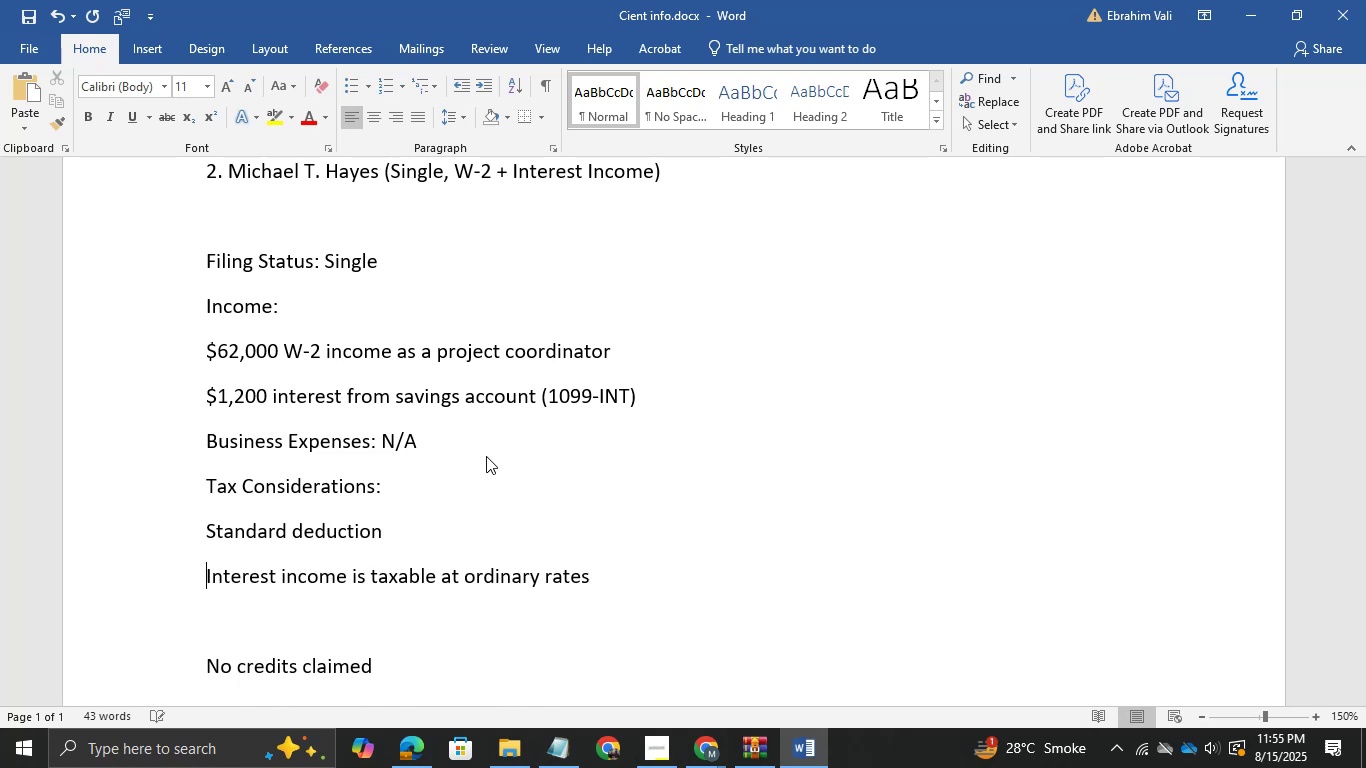 
key(ArrowDown)
 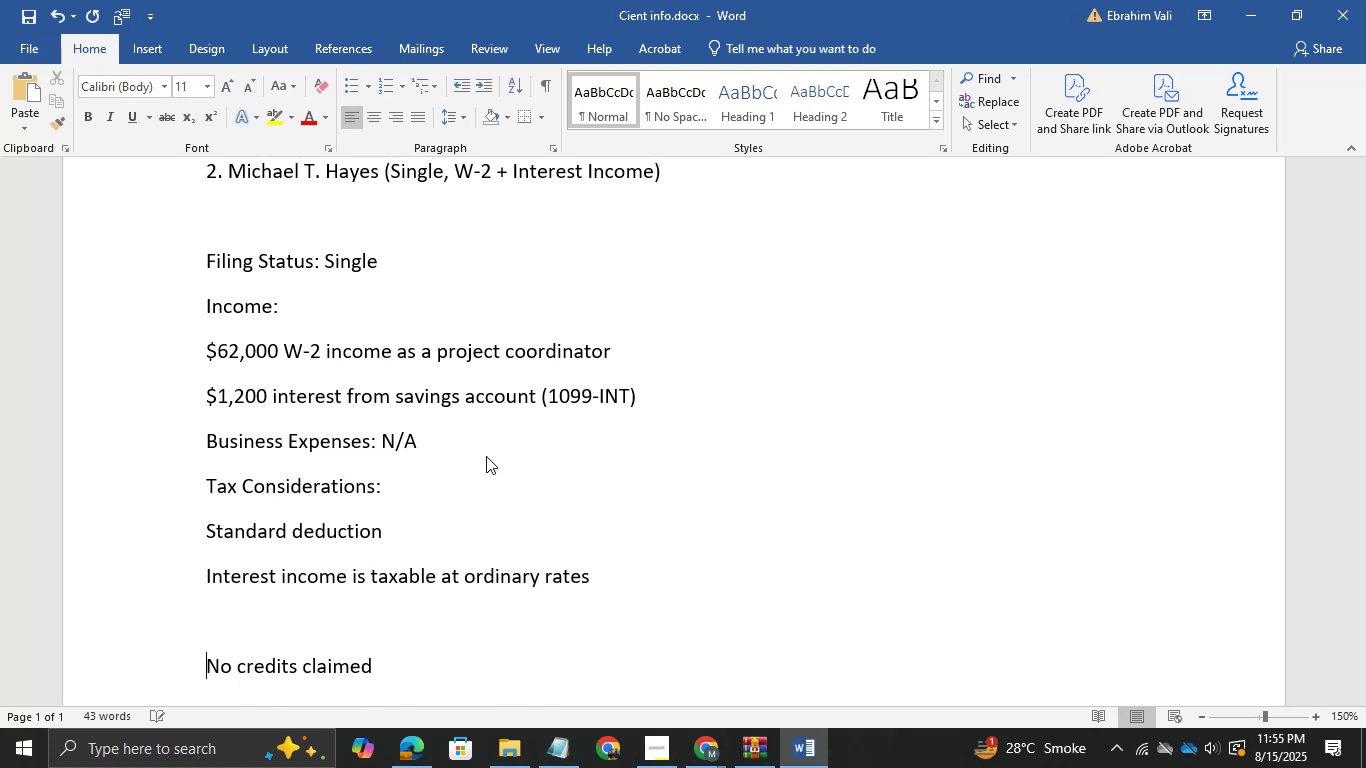 
key(Backspace)
 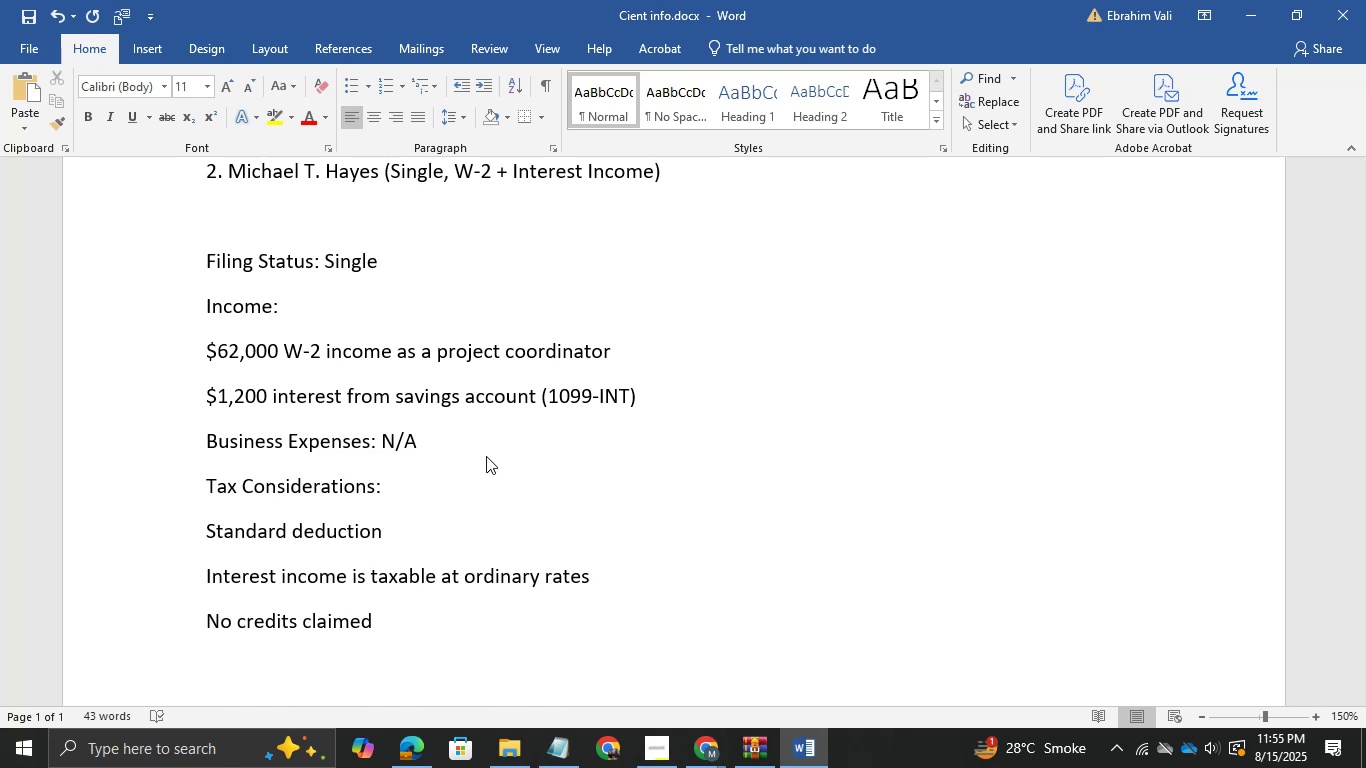 
scroll: coordinate [486, 456], scroll_direction: up, amount: 7.0
 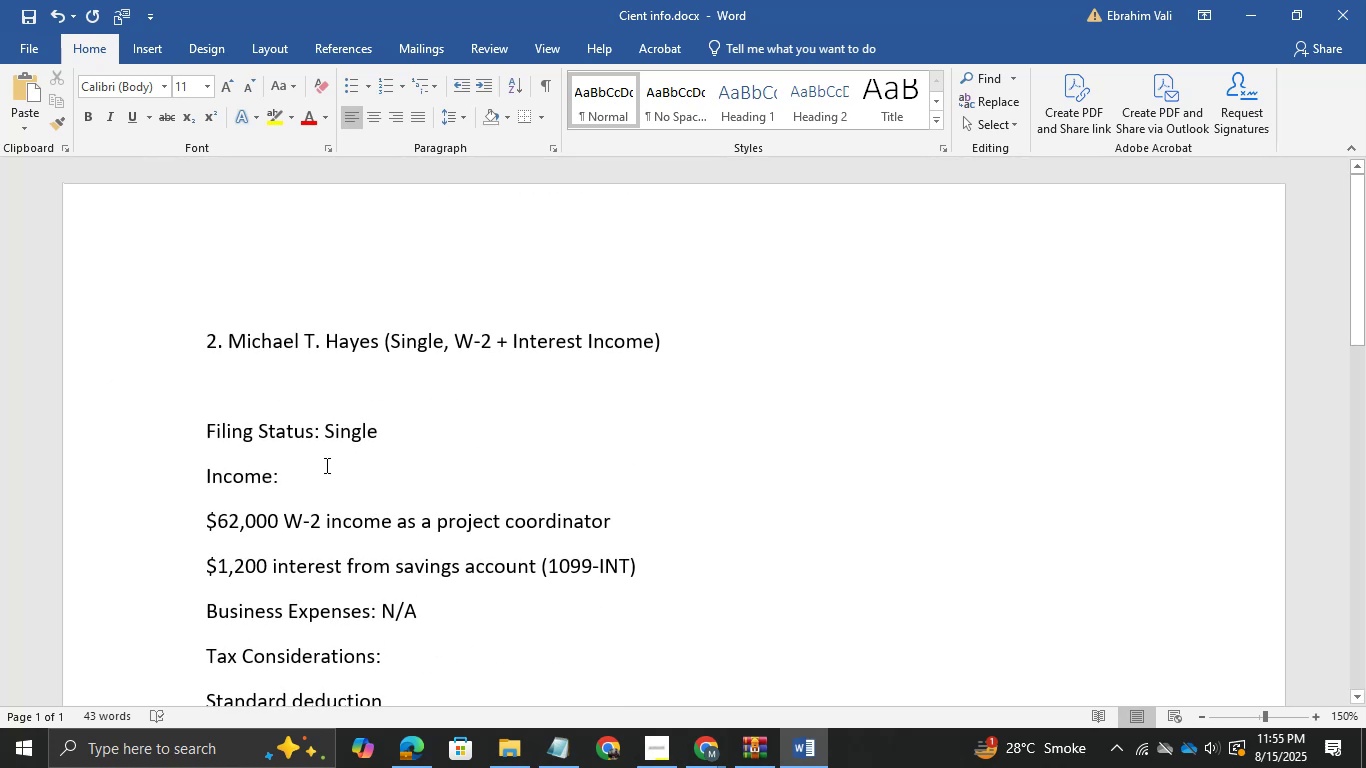 
scroll: coordinate [325, 465], scroll_direction: down, amount: 10.0
 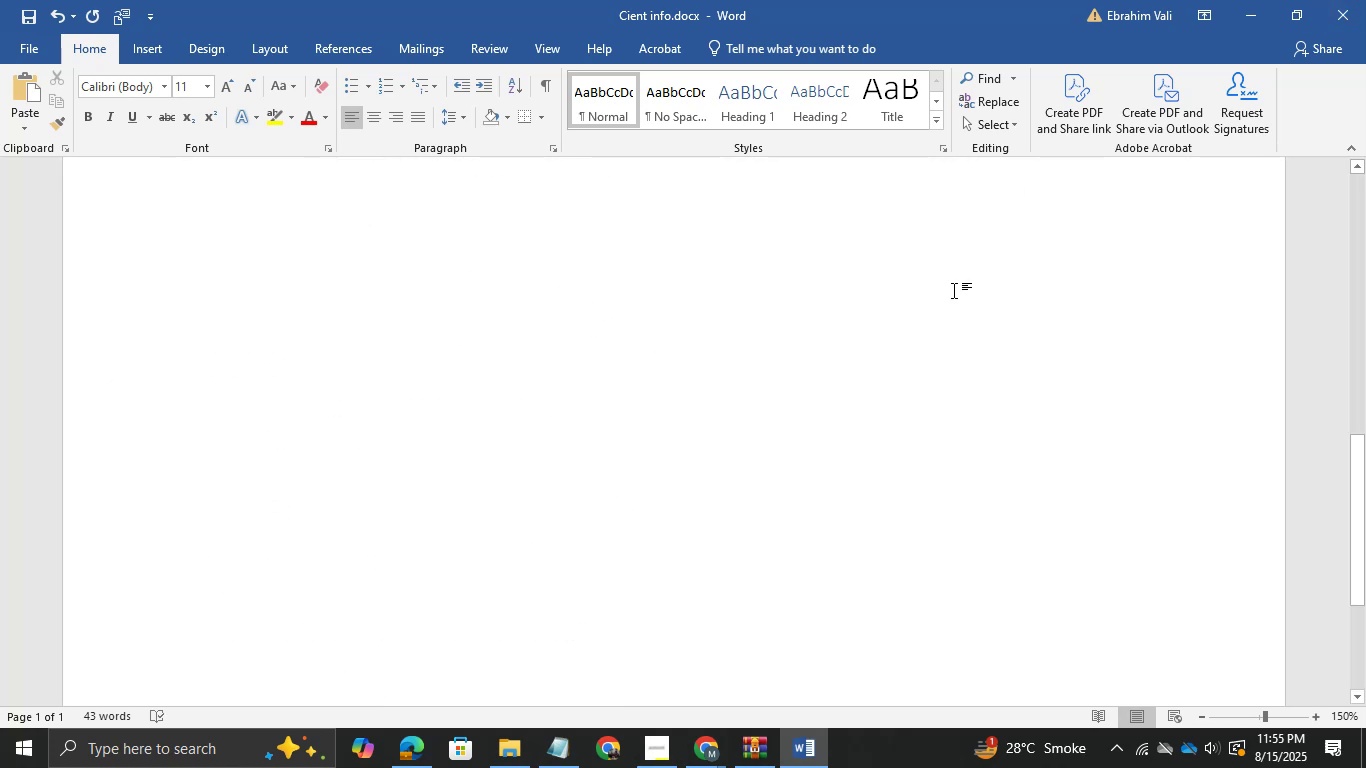 
scroll: coordinate [954, 290], scroll_direction: up, amount: 29.0
 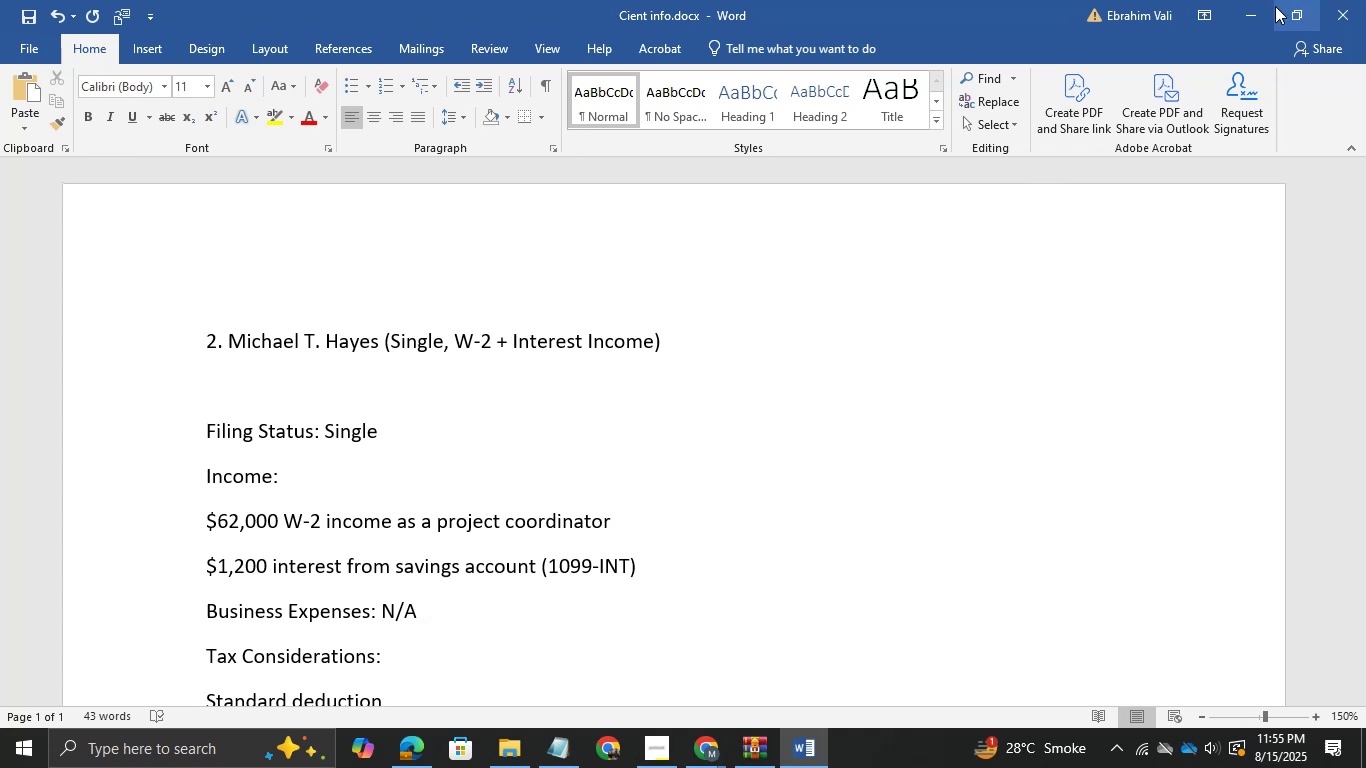 
left_click([1249, 11])
 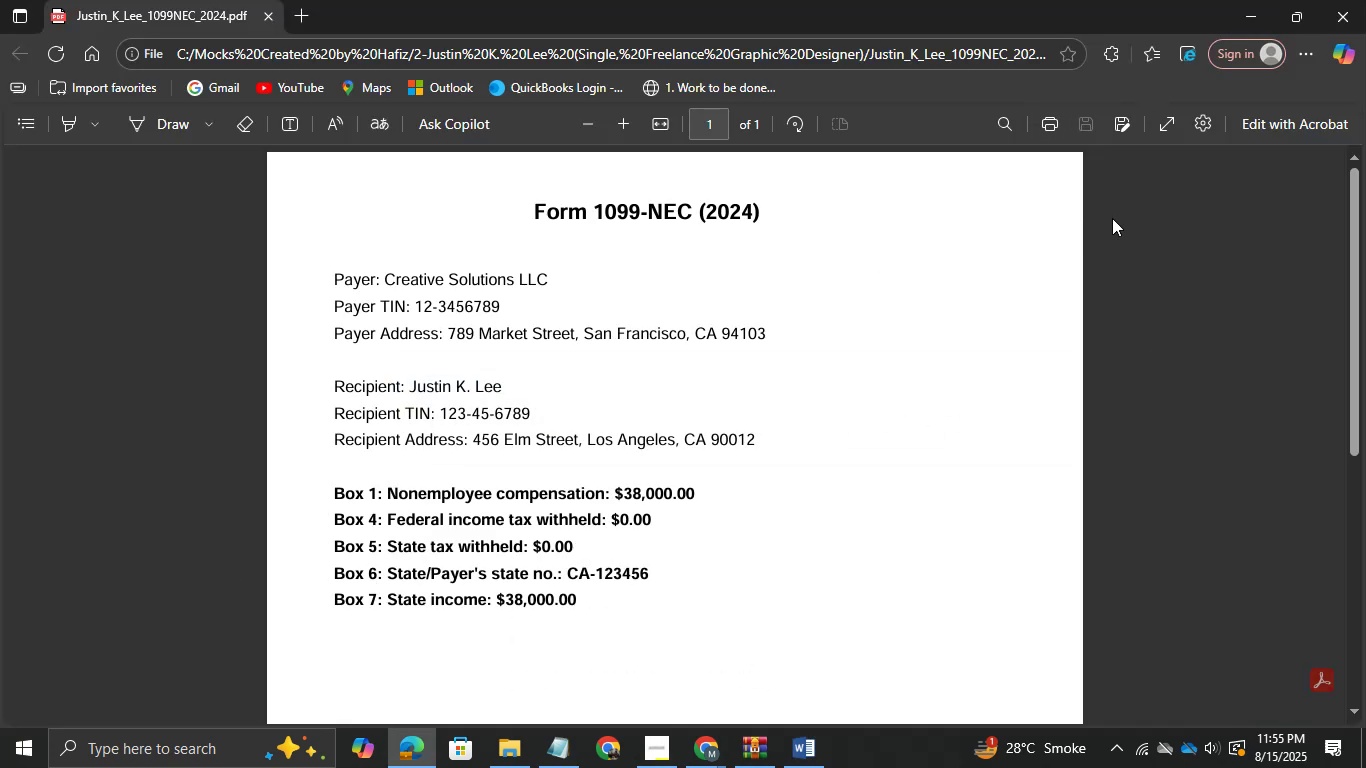 
left_click([1237, 19])
 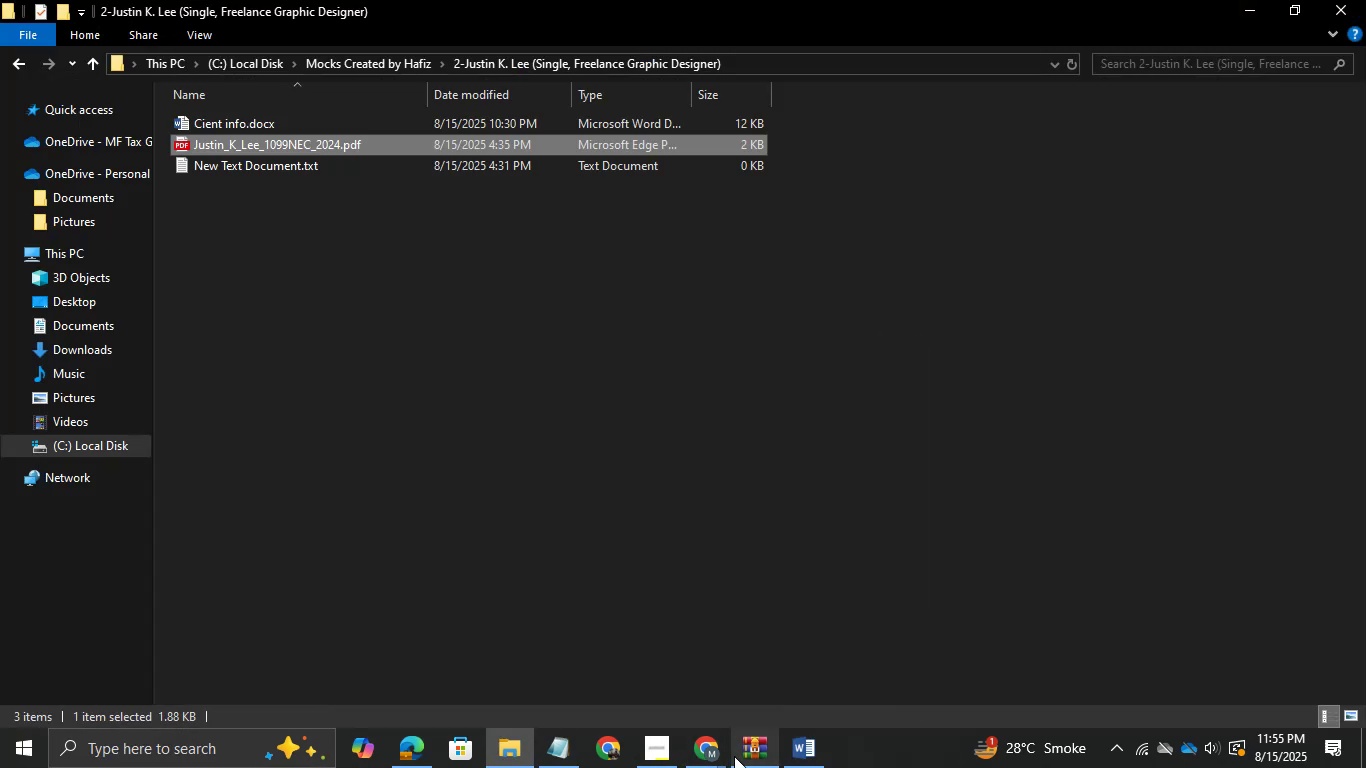 
left_click([710, 764])
 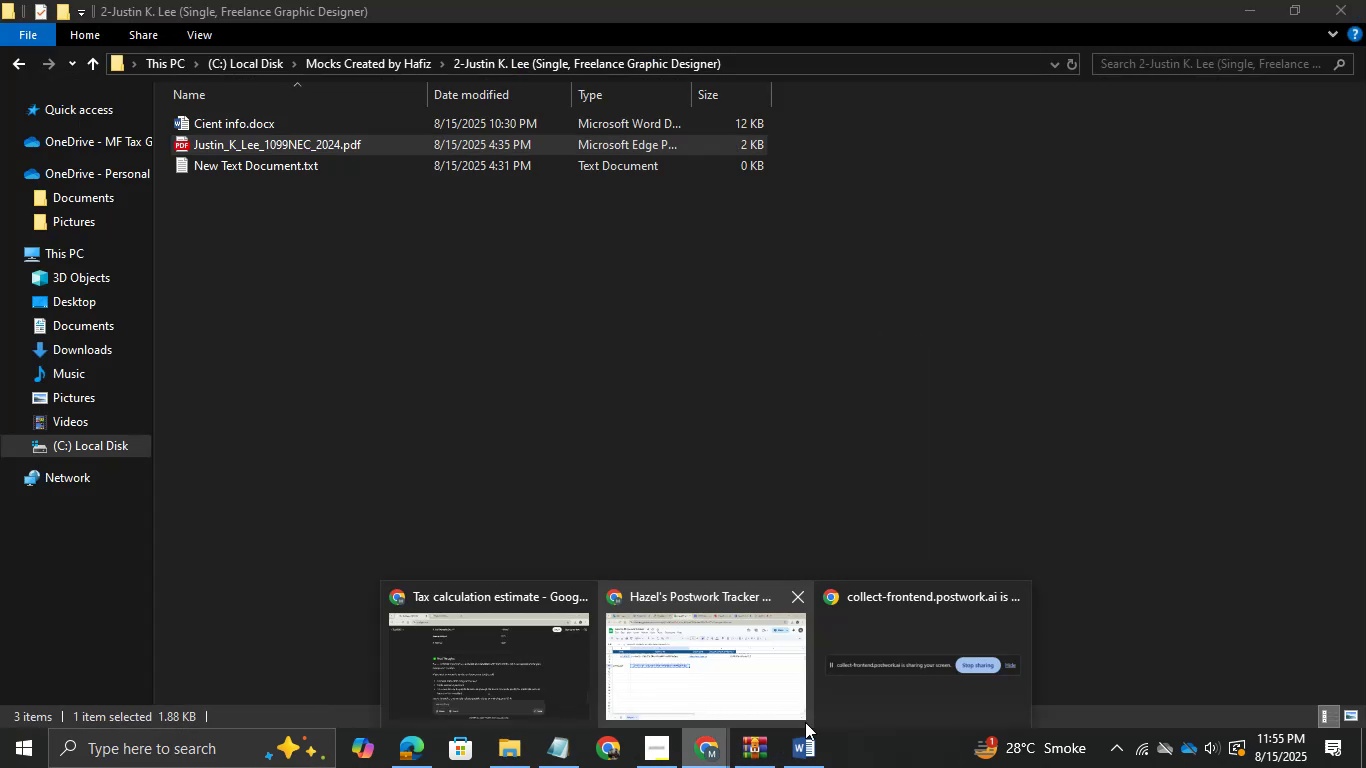 
left_click([805, 722])
 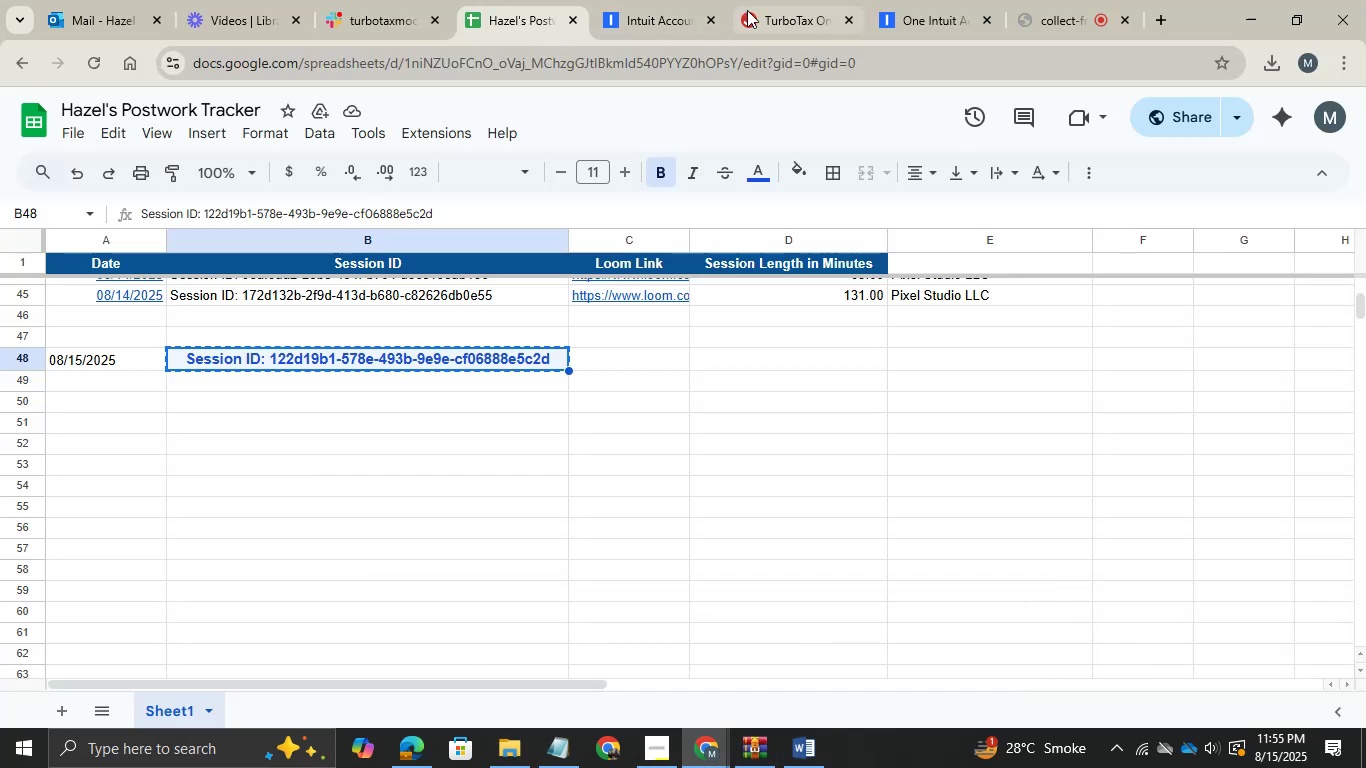 
left_click([773, 5])
 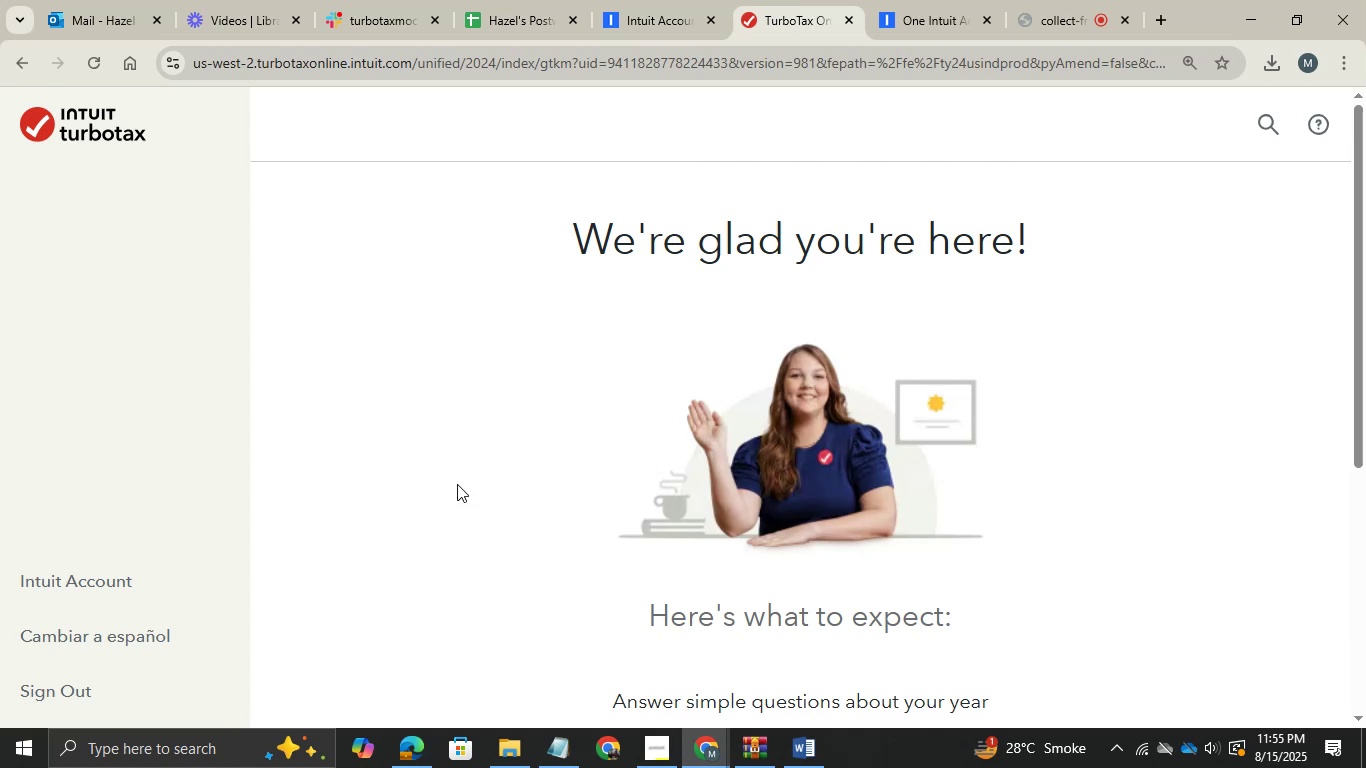 
scroll: coordinate [529, 556], scroll_direction: down, amount: 6.0
 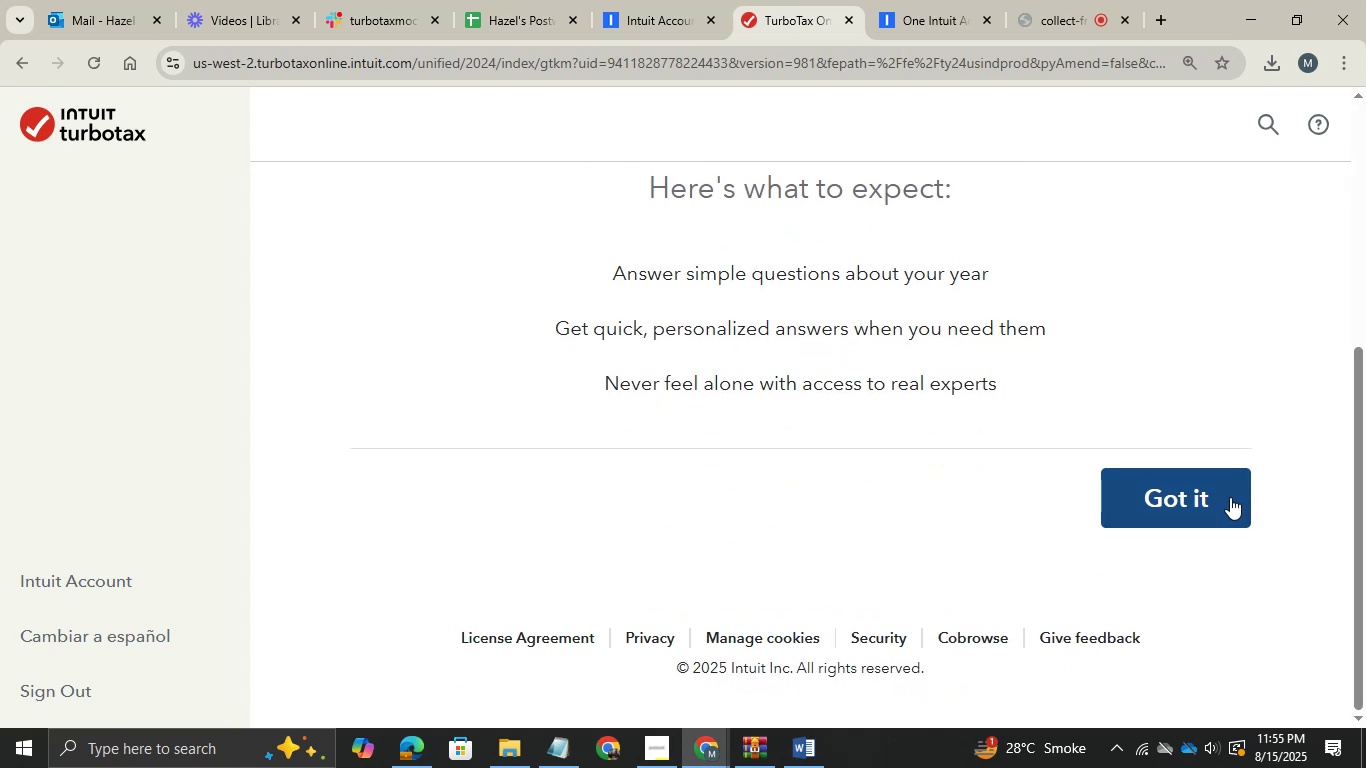 
left_click([1230, 497])
 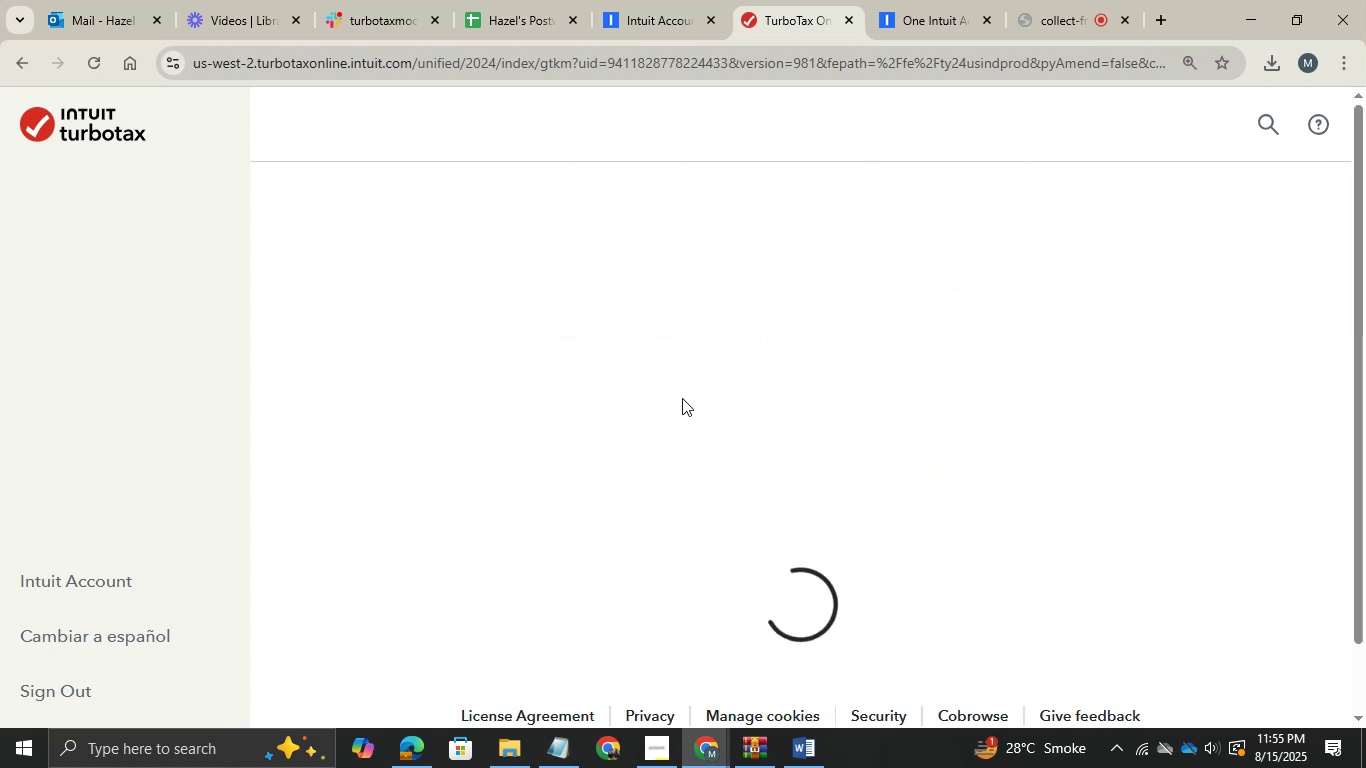 
mouse_move([601, 470])
 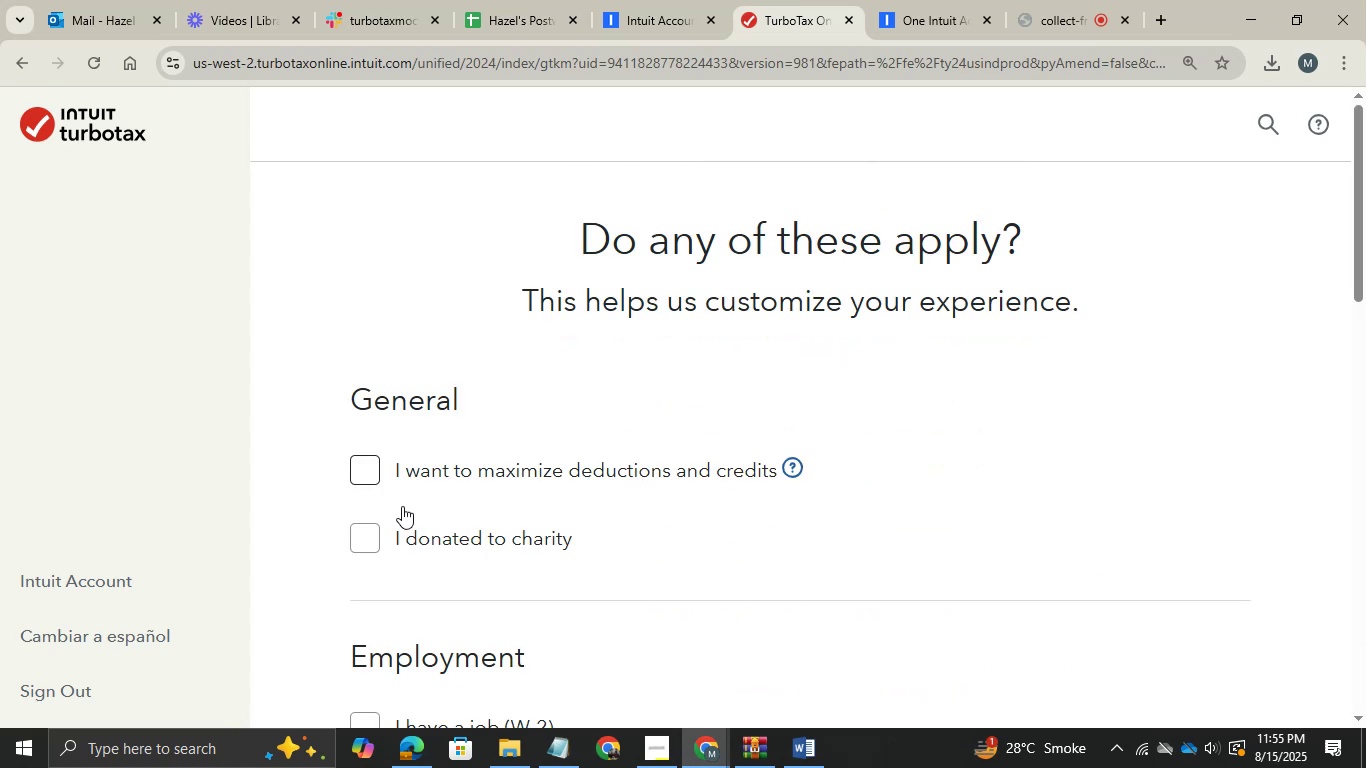 
scroll: coordinate [402, 506], scroll_direction: down, amount: 2.0
 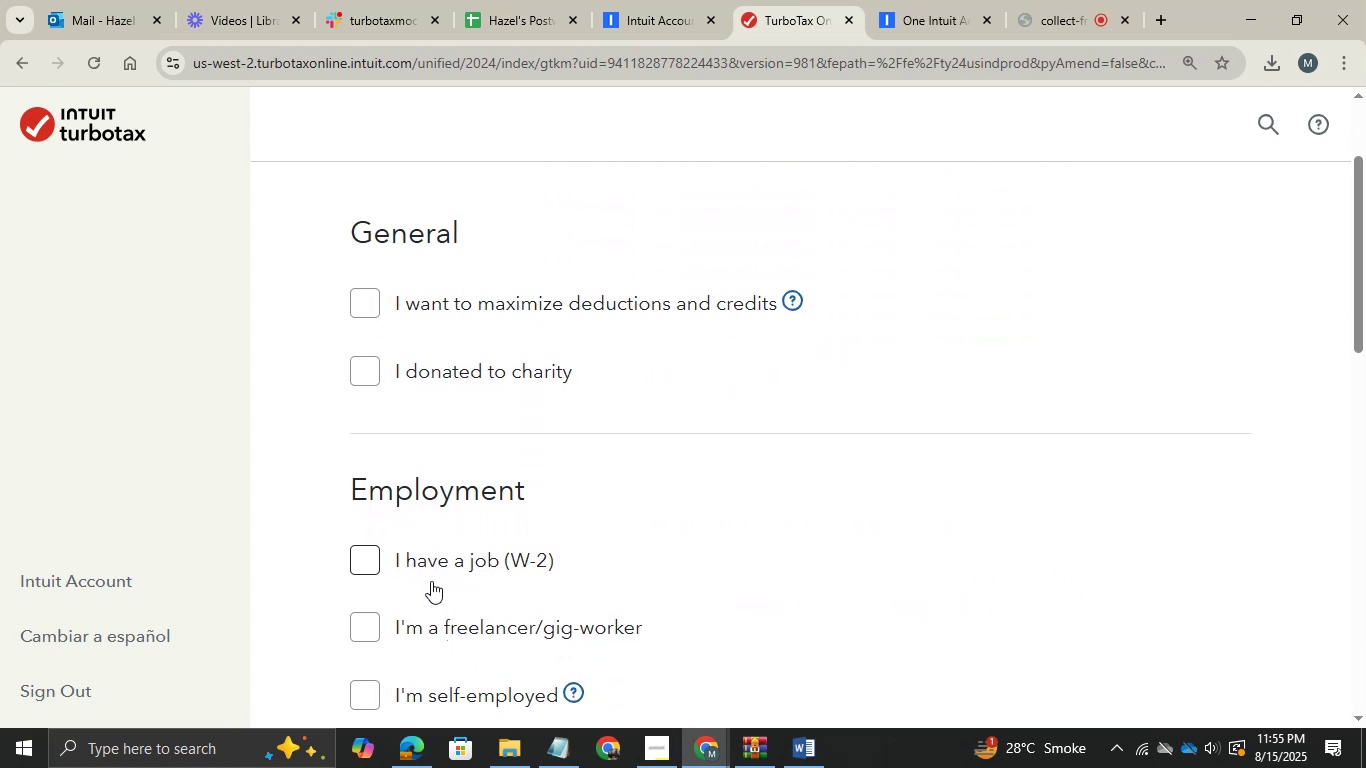 
left_click([375, 558])
 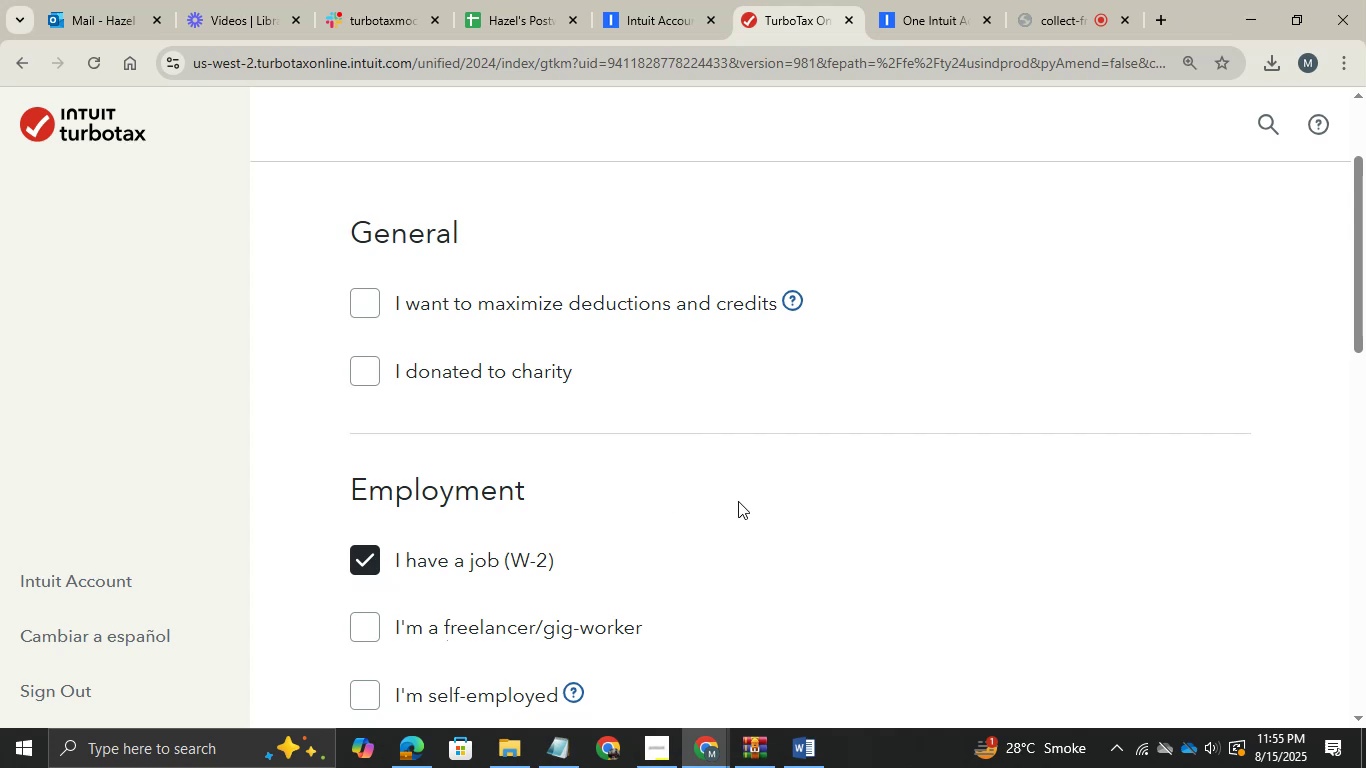 
scroll: coordinate [756, 506], scroll_direction: none, amount: 0.0
 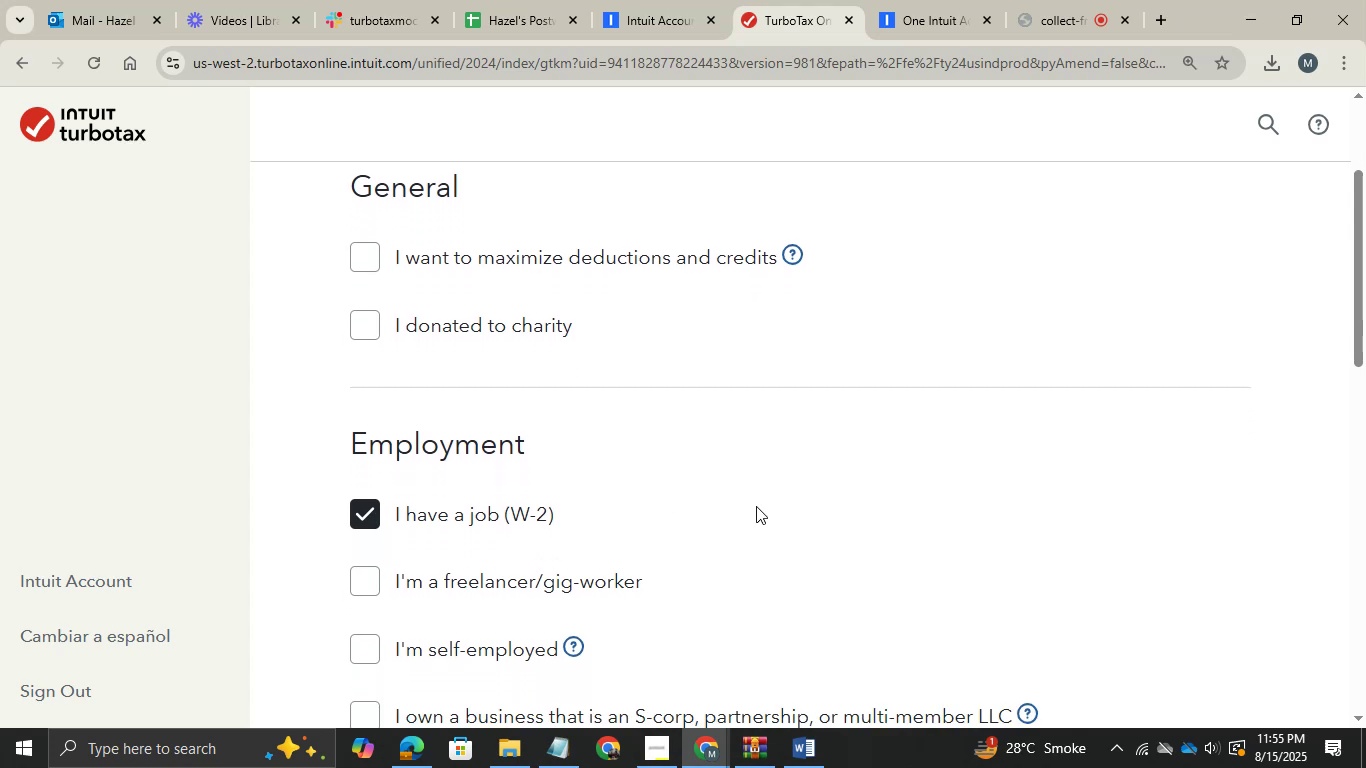 
scroll: coordinate [846, 544], scroll_direction: down, amount: 12.0
 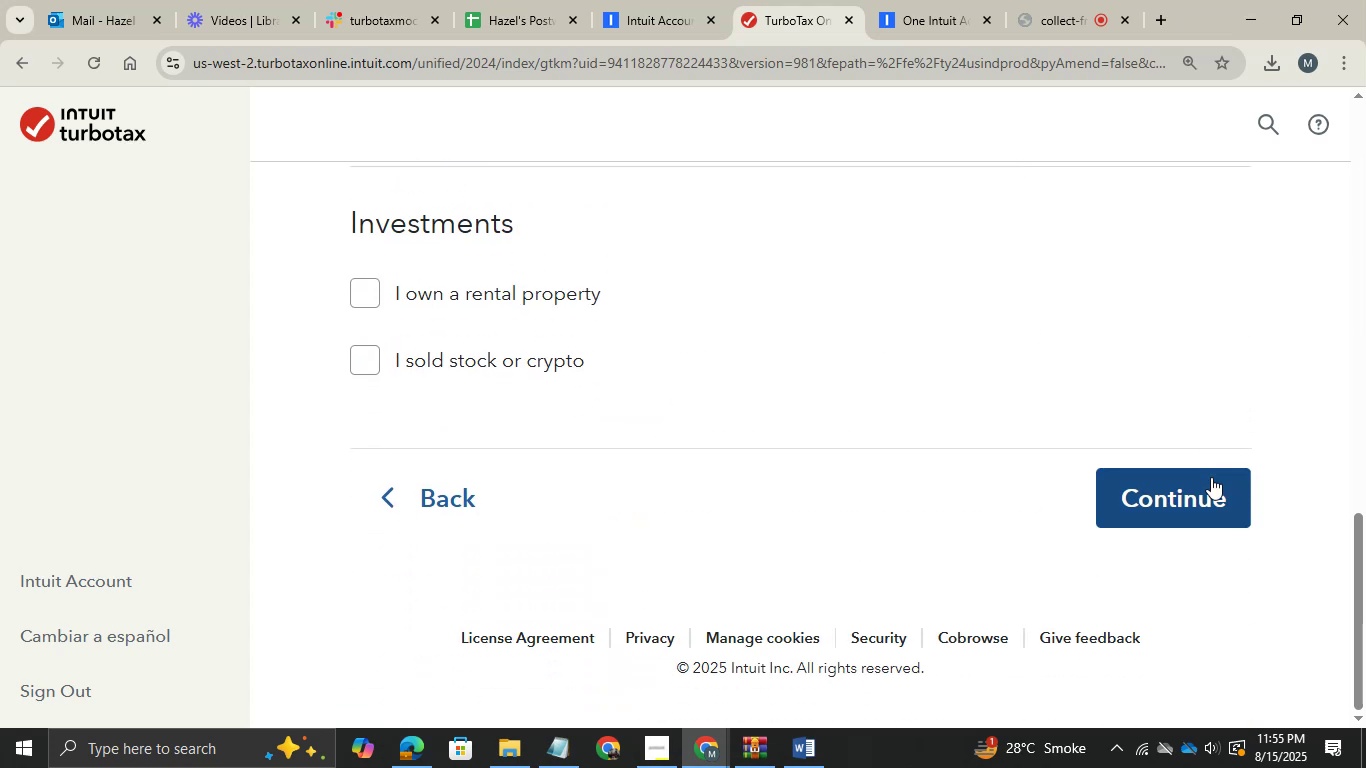 
left_click([1209, 477])
 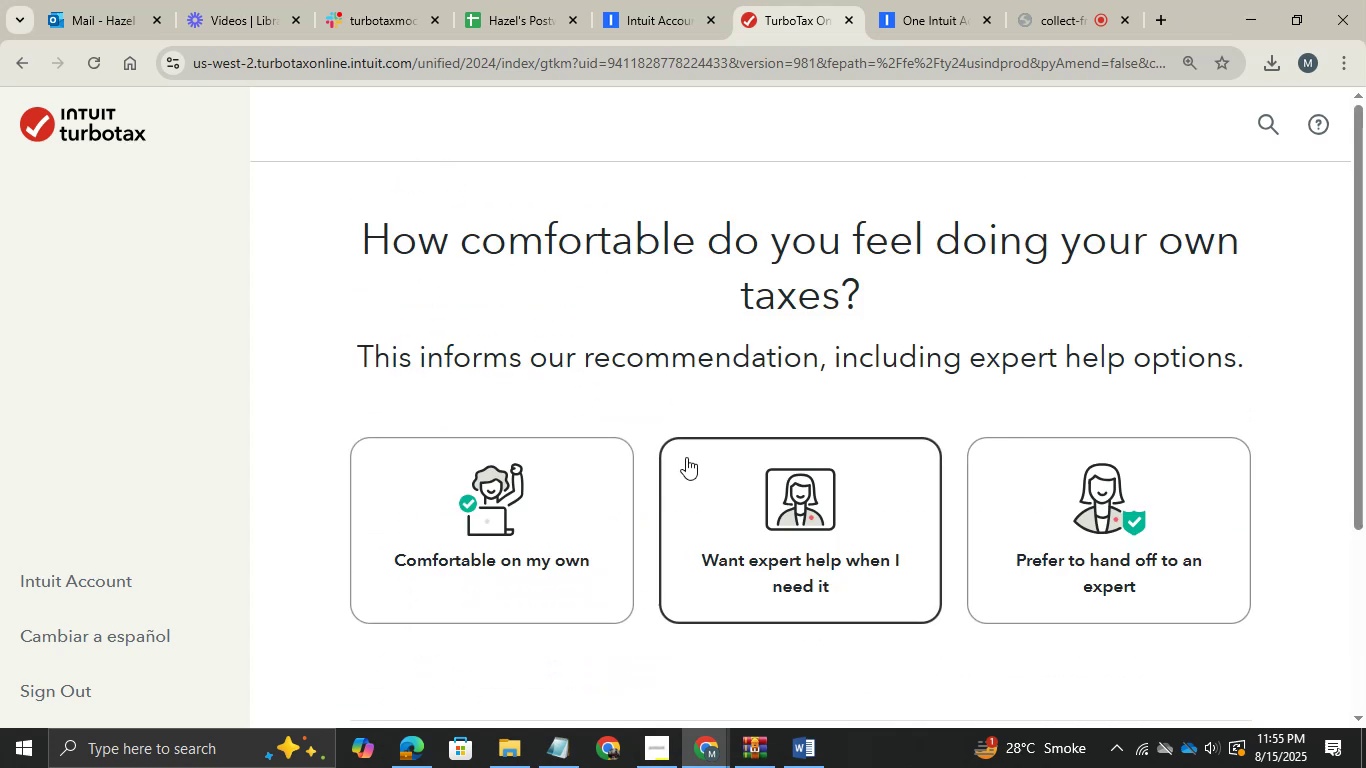 
left_click([570, 524])
 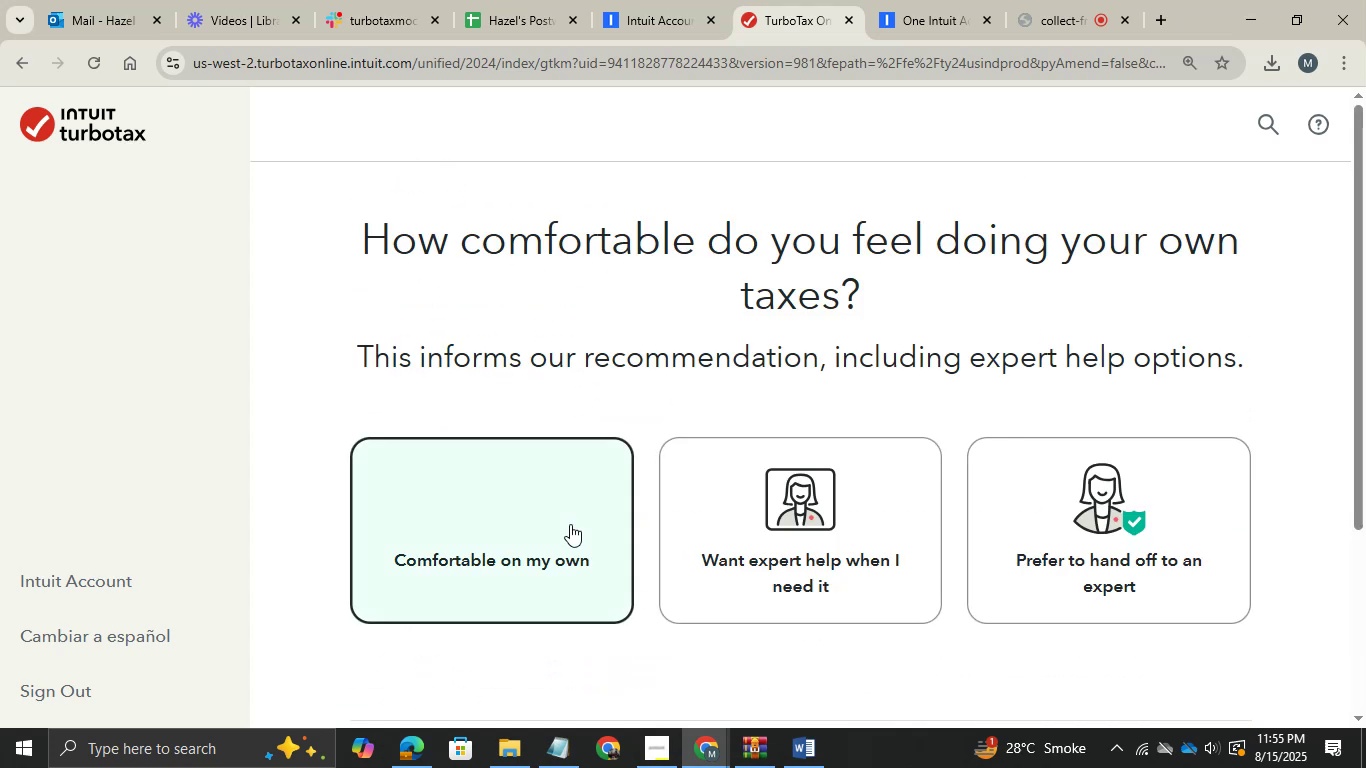 
scroll: coordinate [570, 524], scroll_direction: down, amount: 4.0
 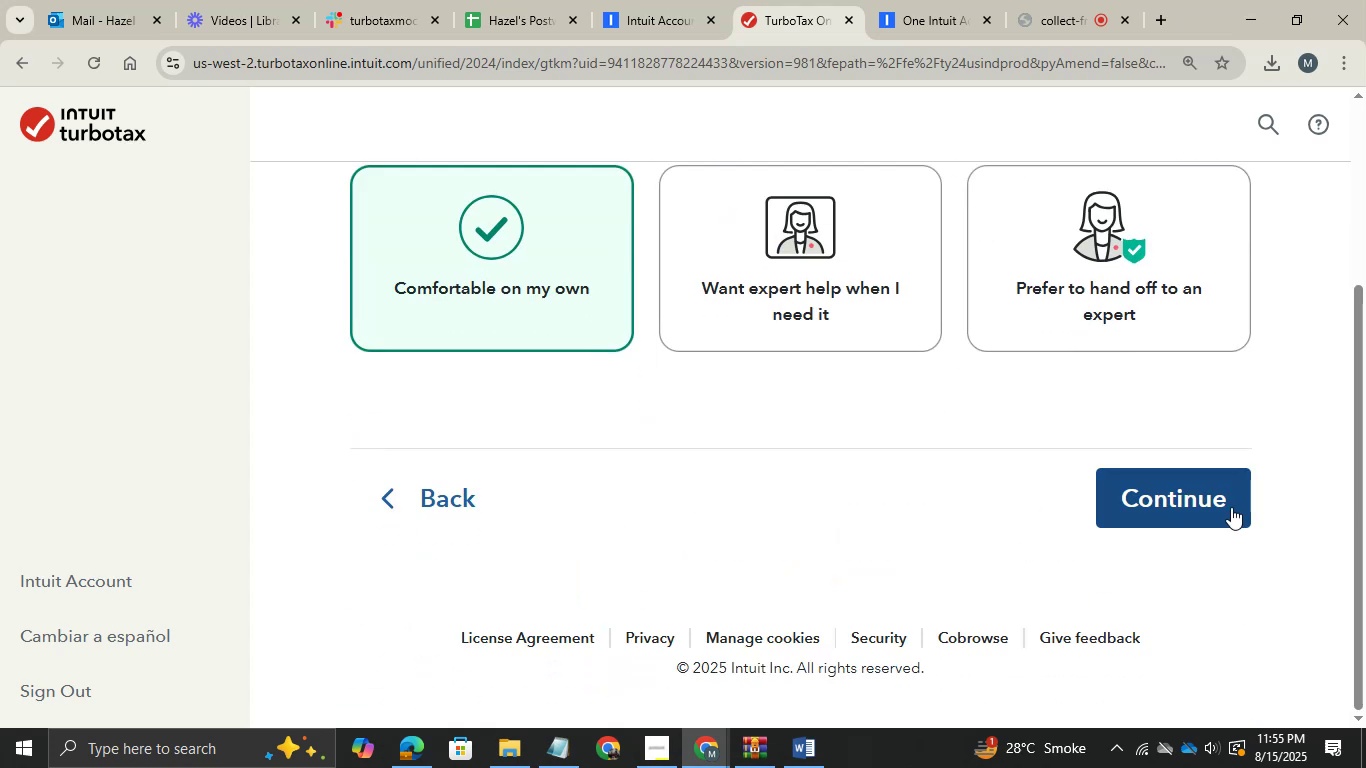 
left_click([1231, 507])
 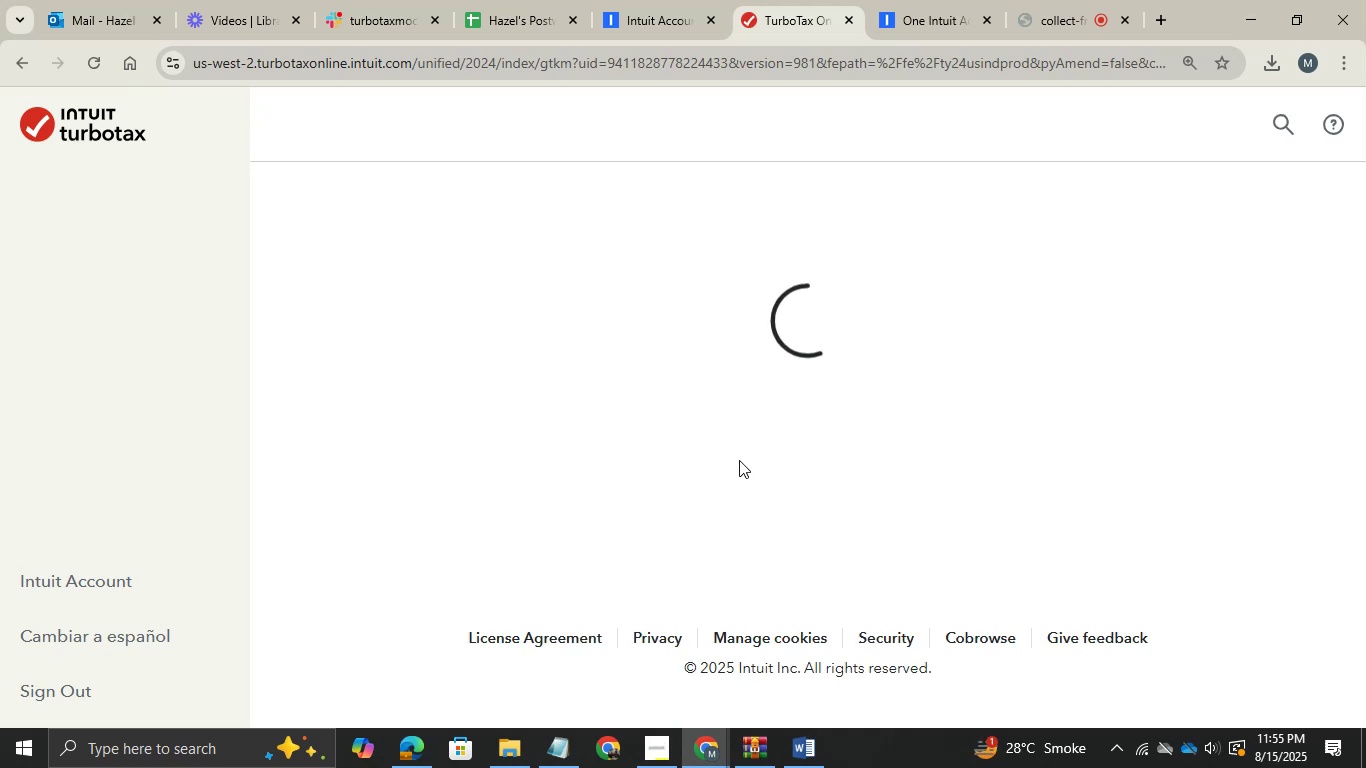 
wait(12.42)
 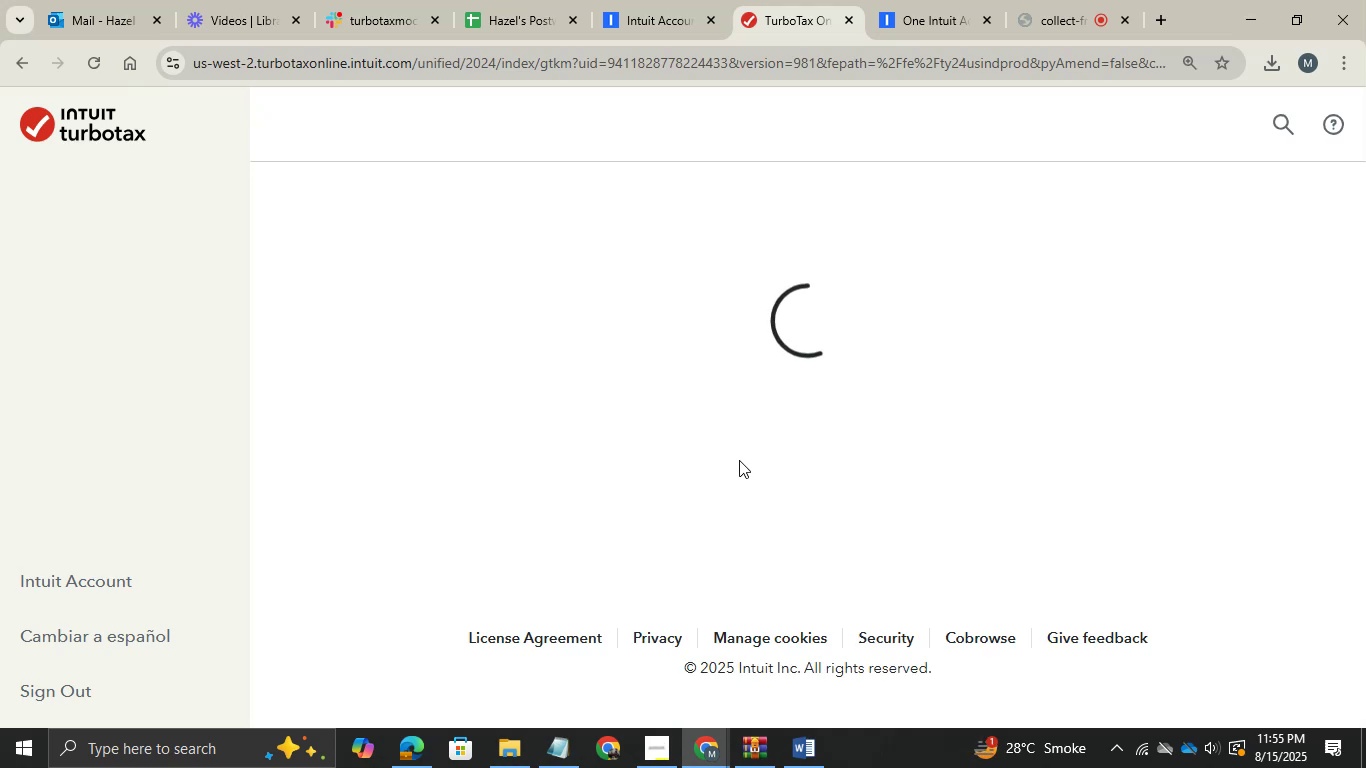 
scroll: coordinate [739, 460], scroll_direction: none, amount: 0.0
 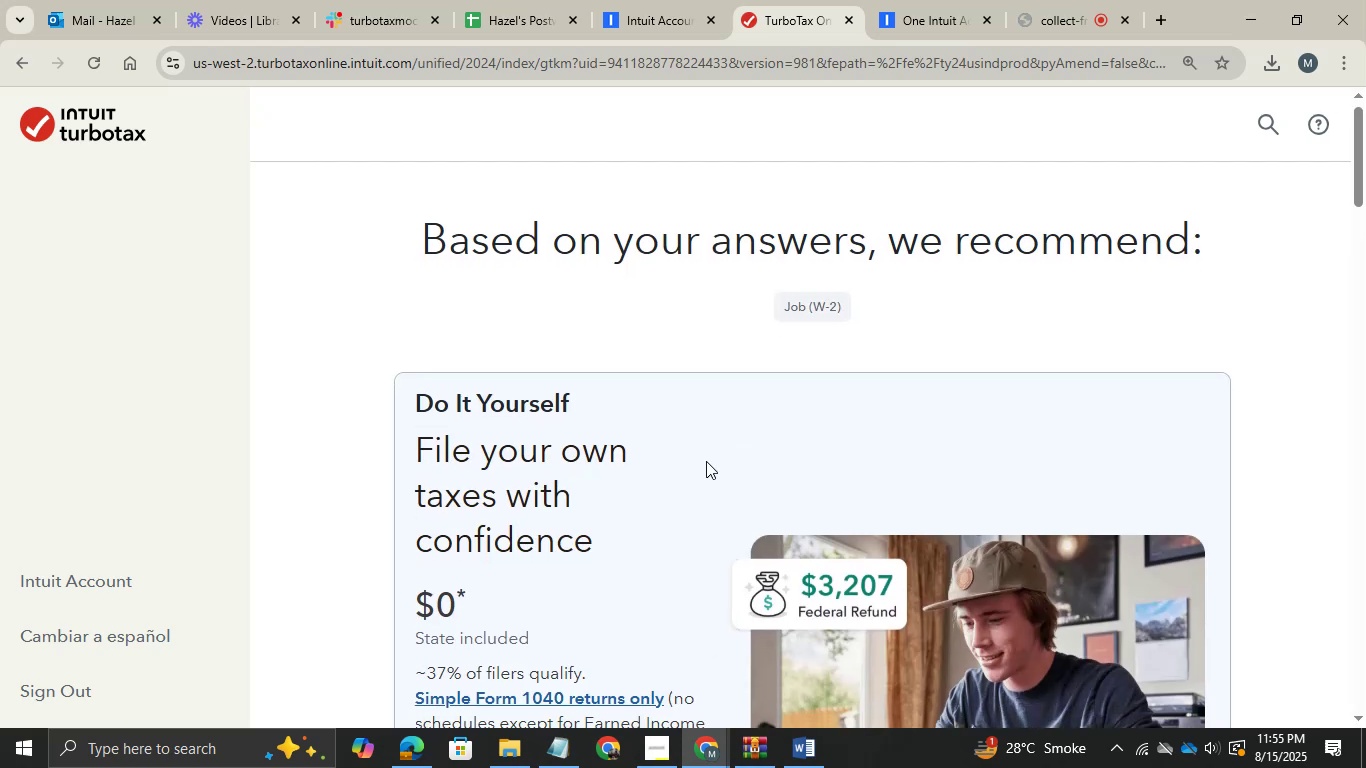 
scroll: coordinate [401, 529], scroll_direction: down, amount: 5.0
 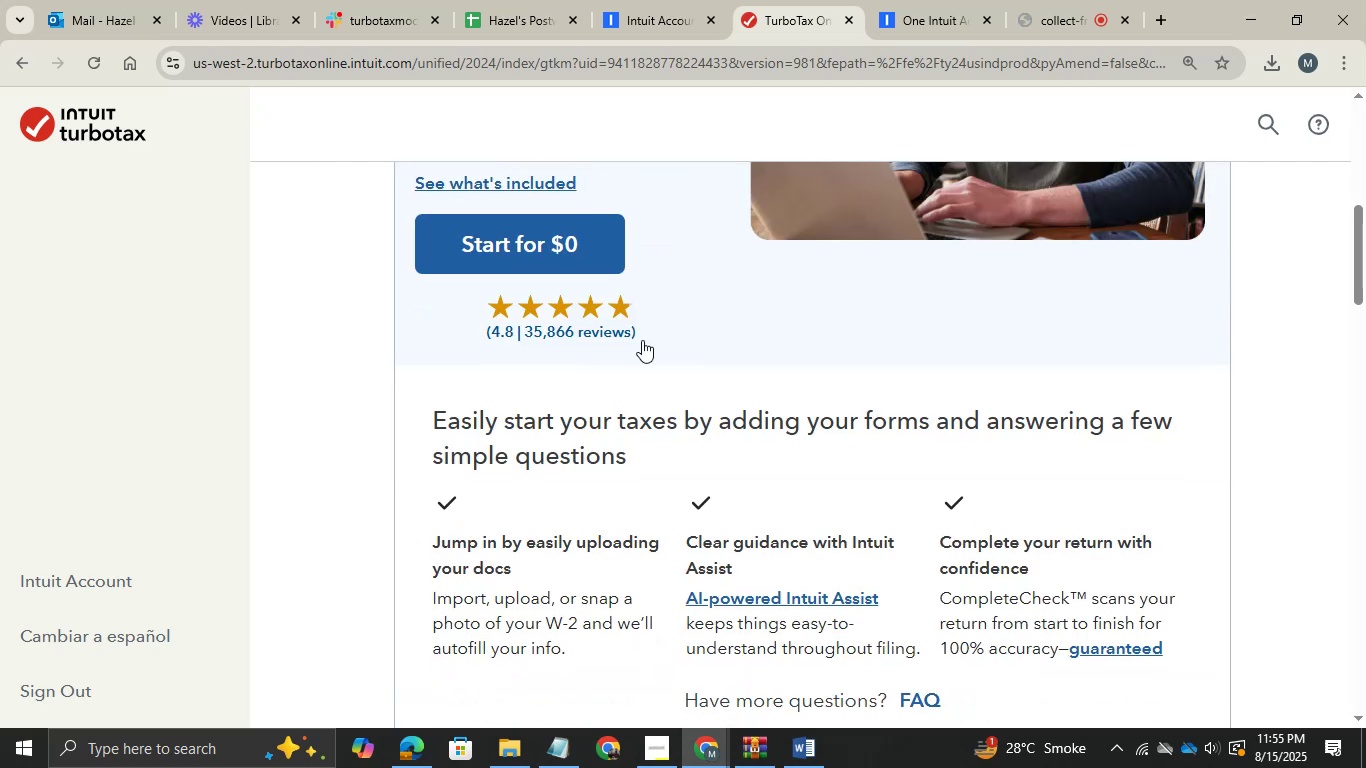 
scroll: coordinate [642, 340], scroll_direction: none, amount: 0.0
 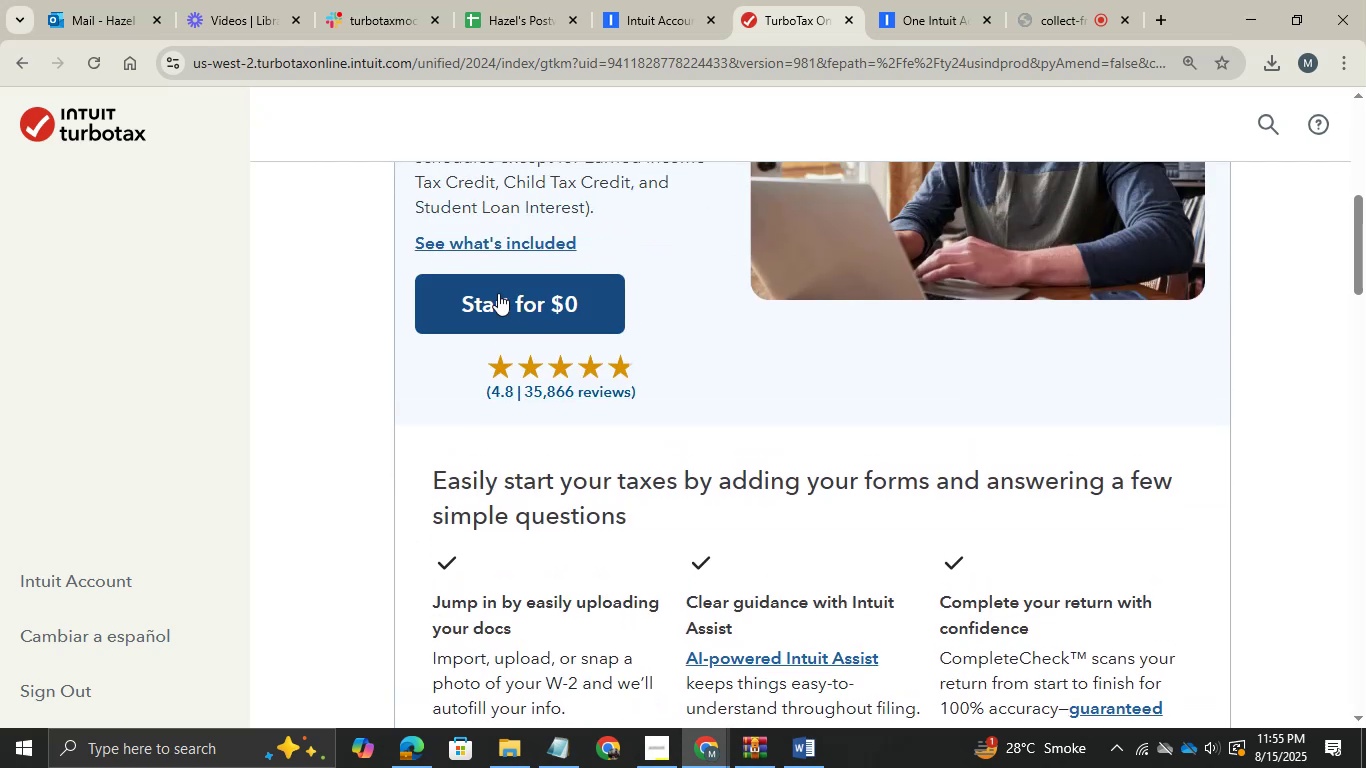 
left_click([498, 293])
 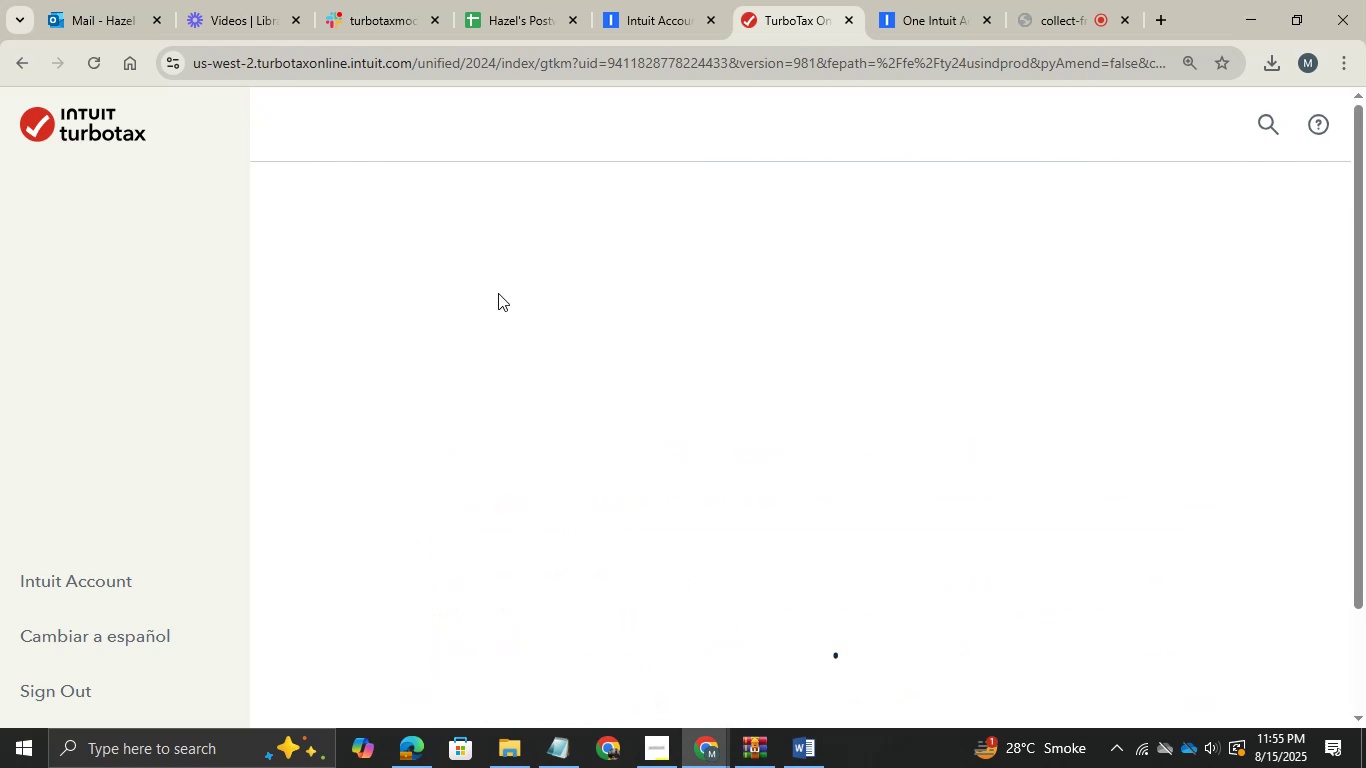 
wait(8.87)
 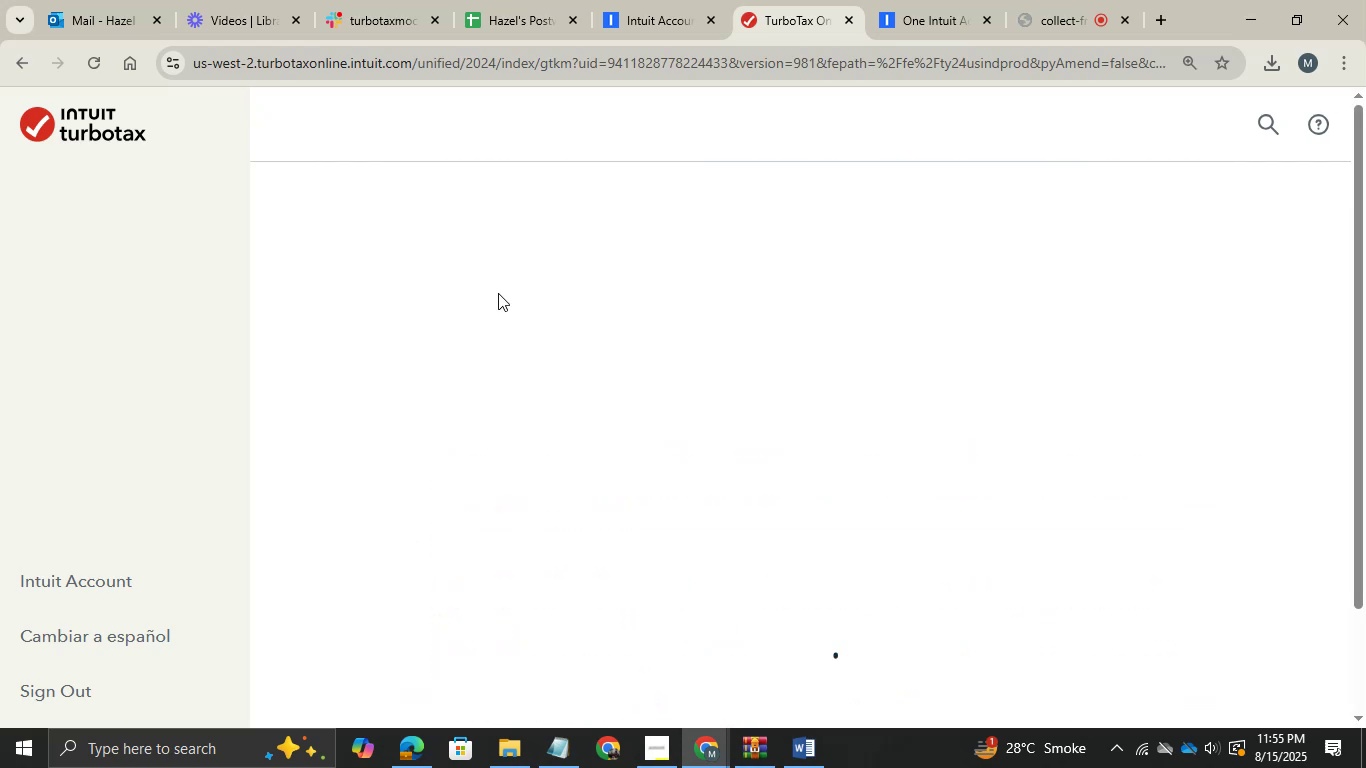 
scroll: coordinate [768, 317], scroll_direction: up, amount: 1.0
 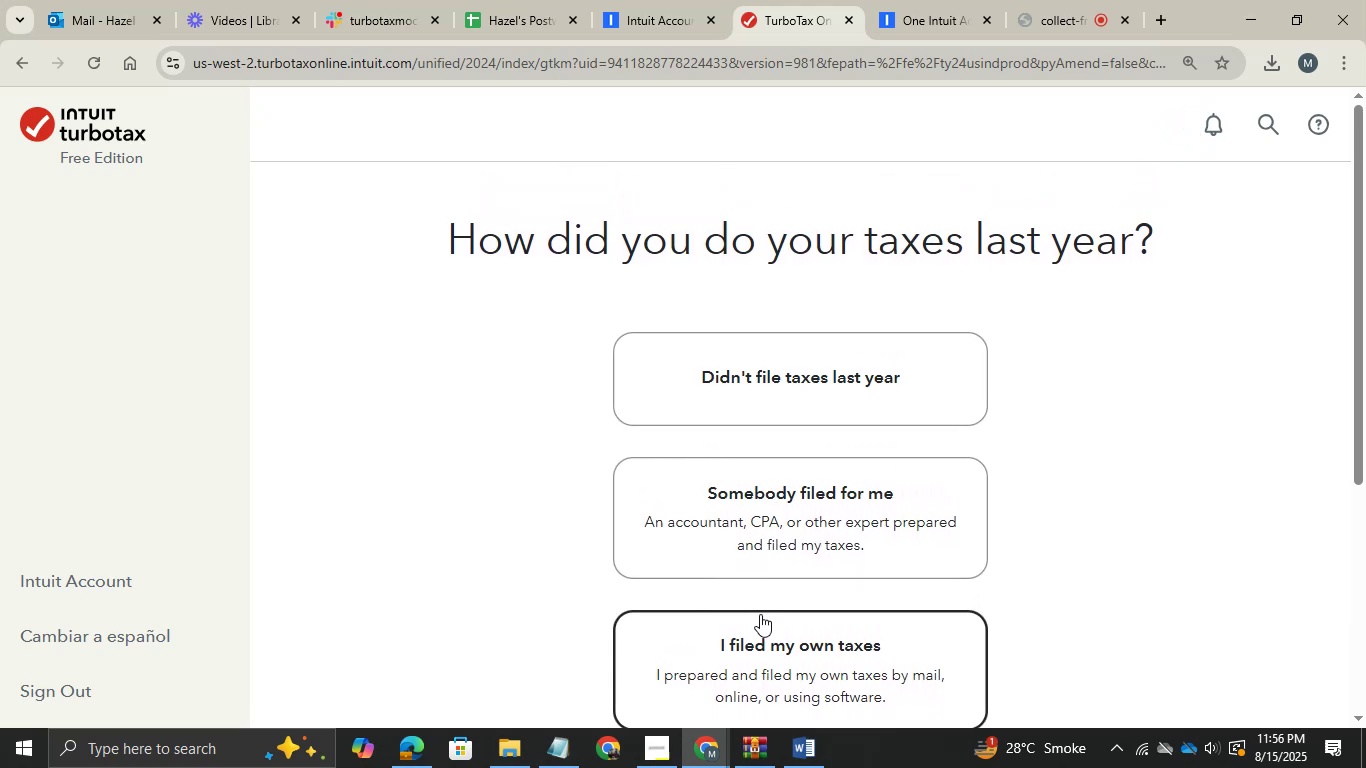 
left_click([760, 614])
 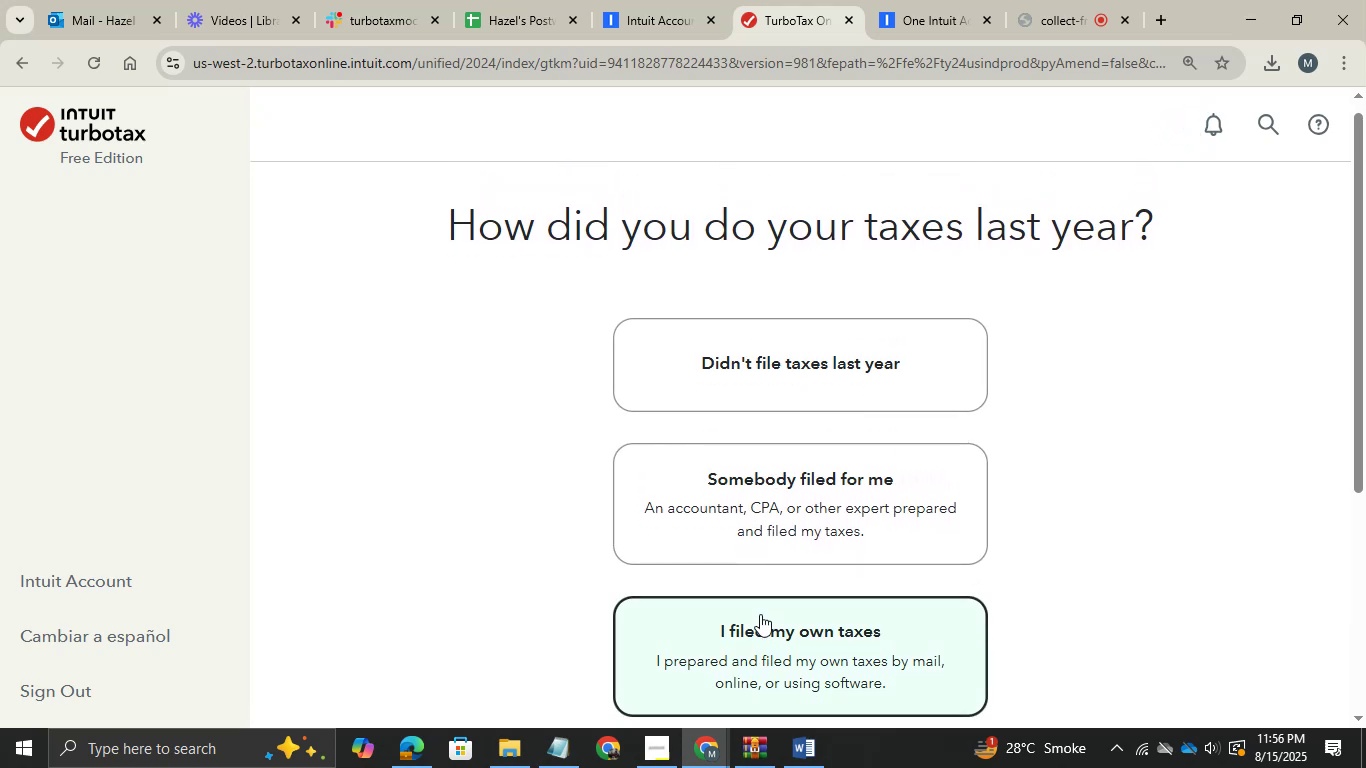 
scroll: coordinate [896, 586], scroll_direction: down, amount: 7.0
 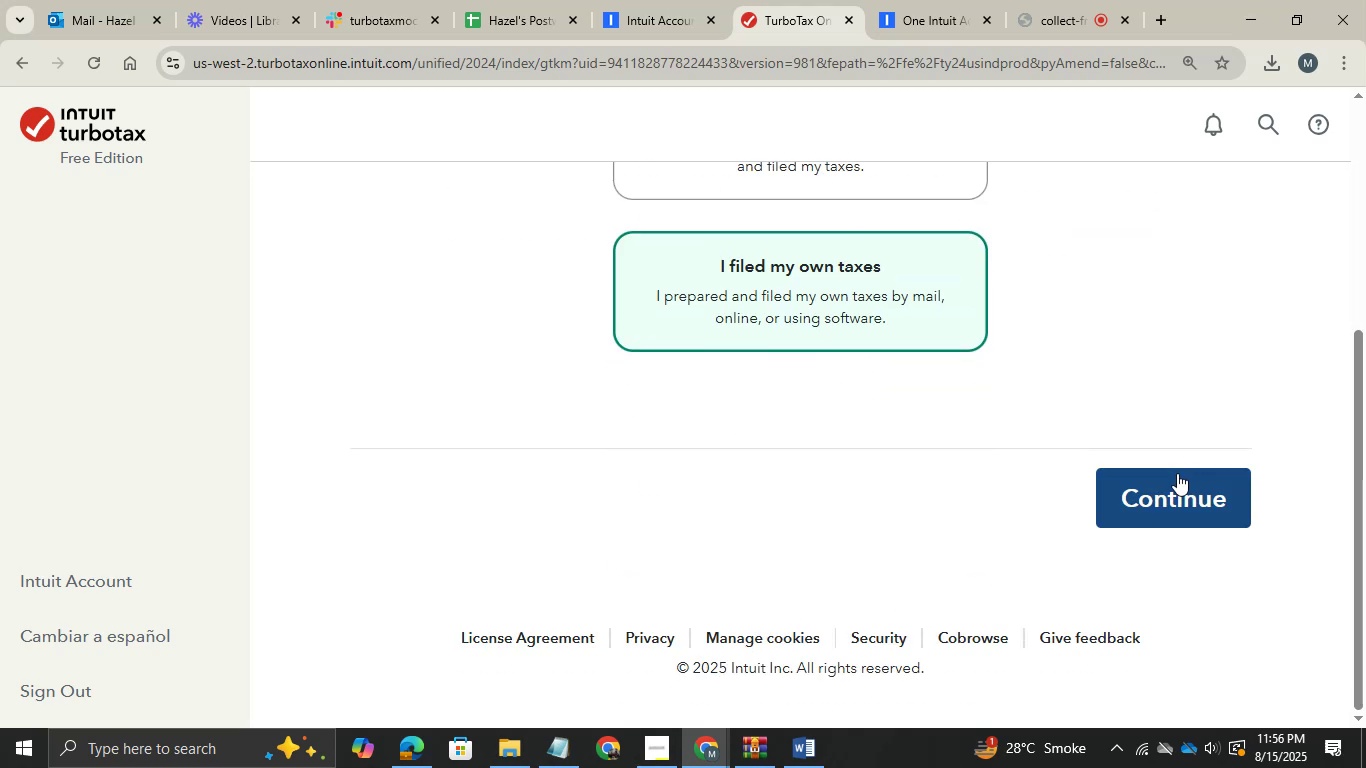 
left_click([1177, 473])
 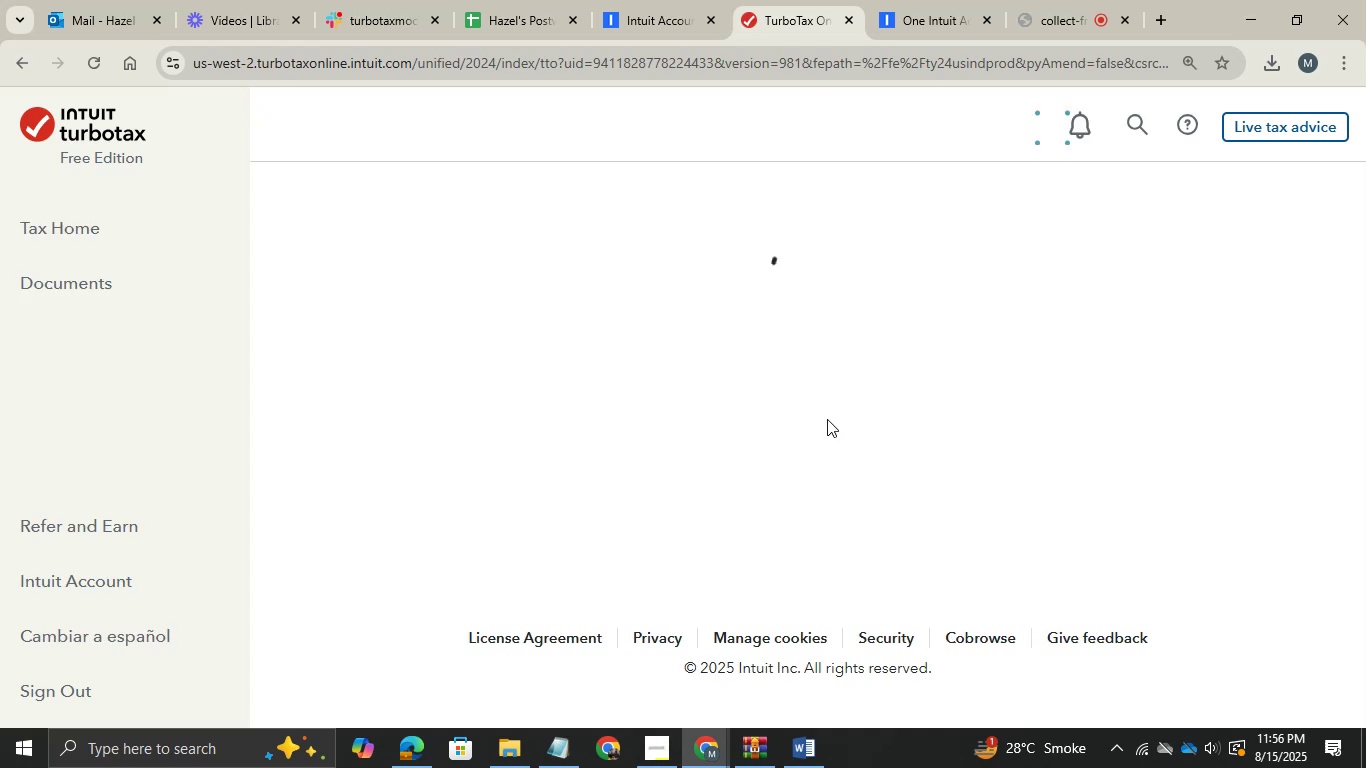 
wait(17.86)
 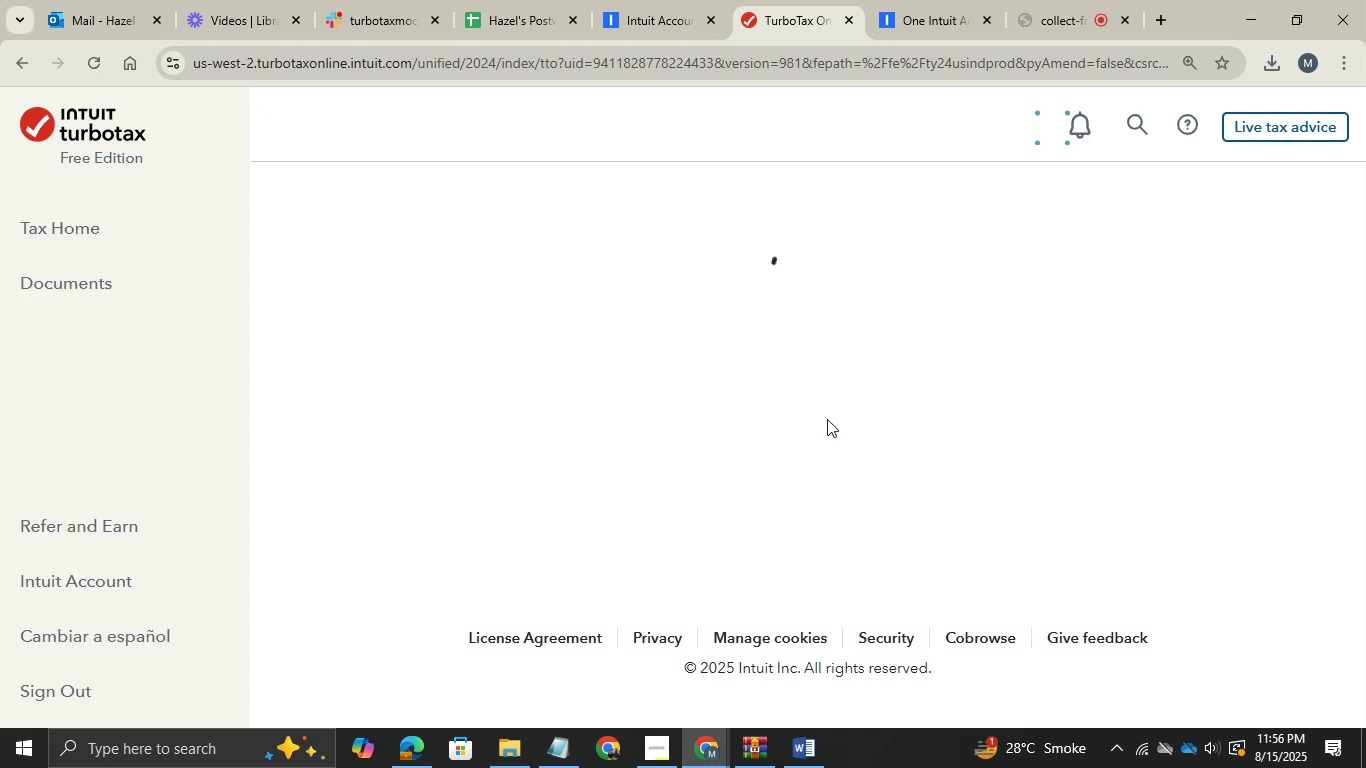 
key(Alt+AltLeft)
 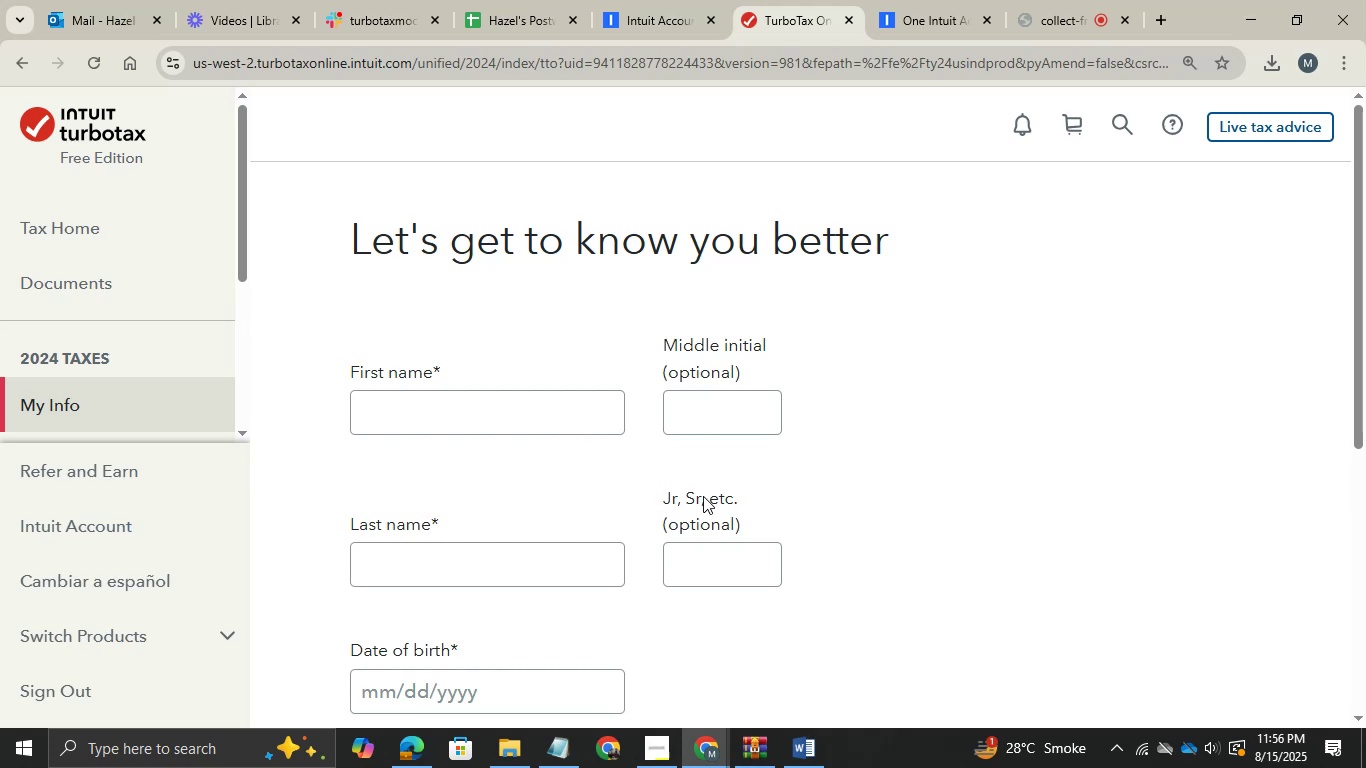 
key(Alt+Tab)
 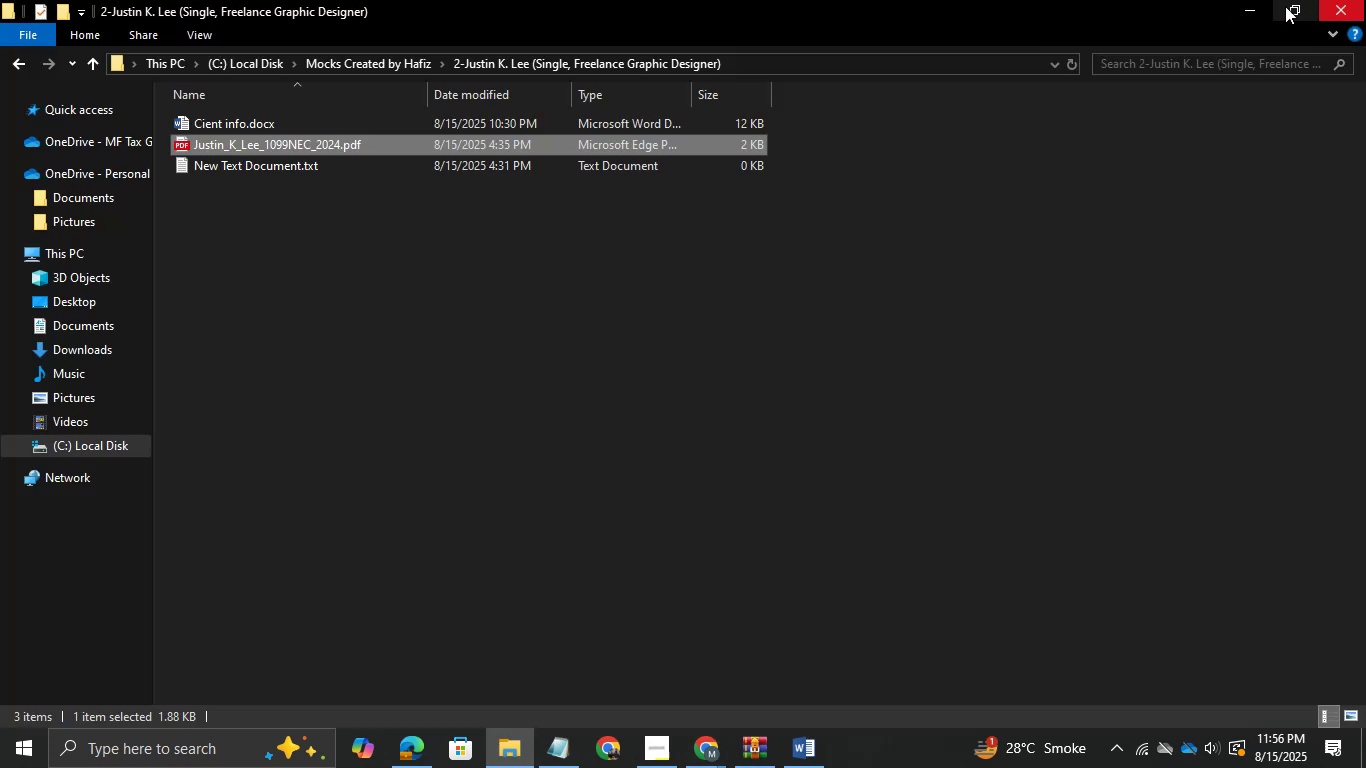 
left_click([1252, 13])
 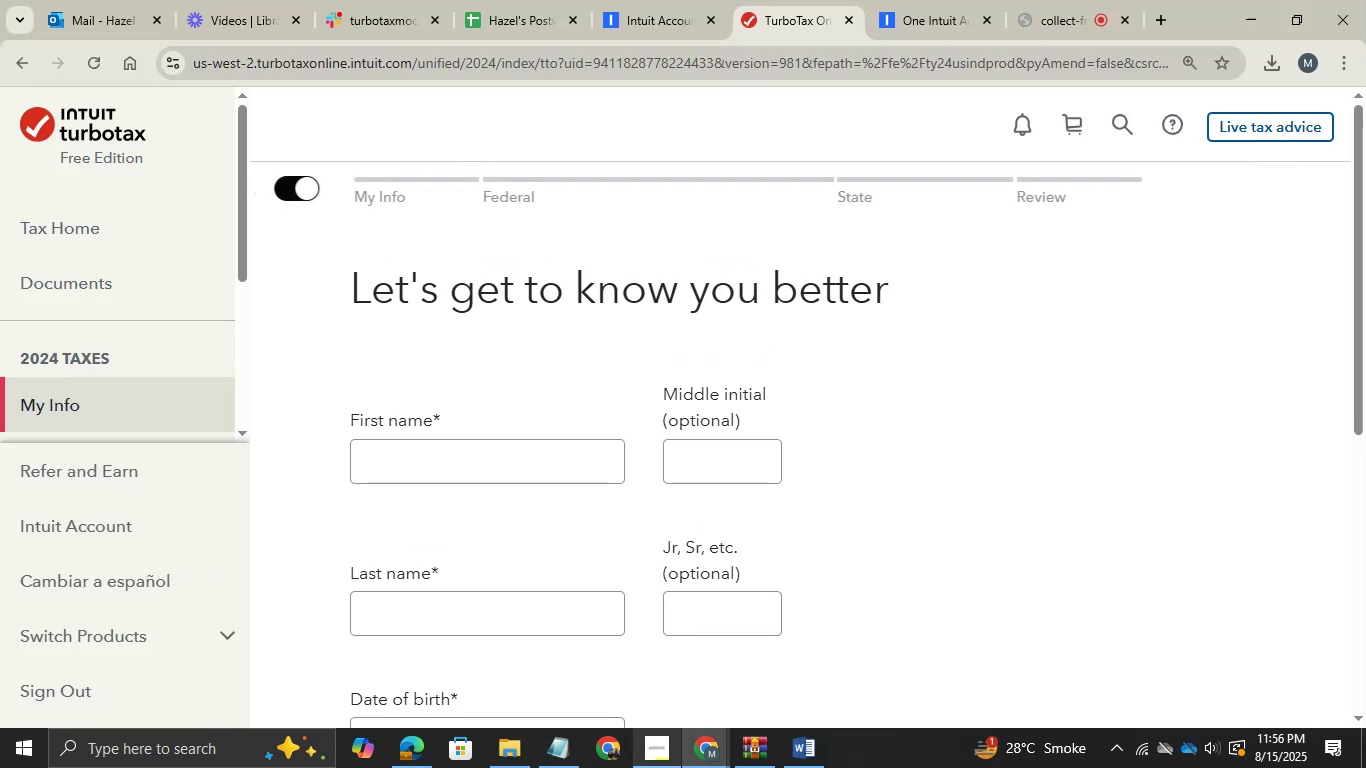 
left_click([427, 756])
 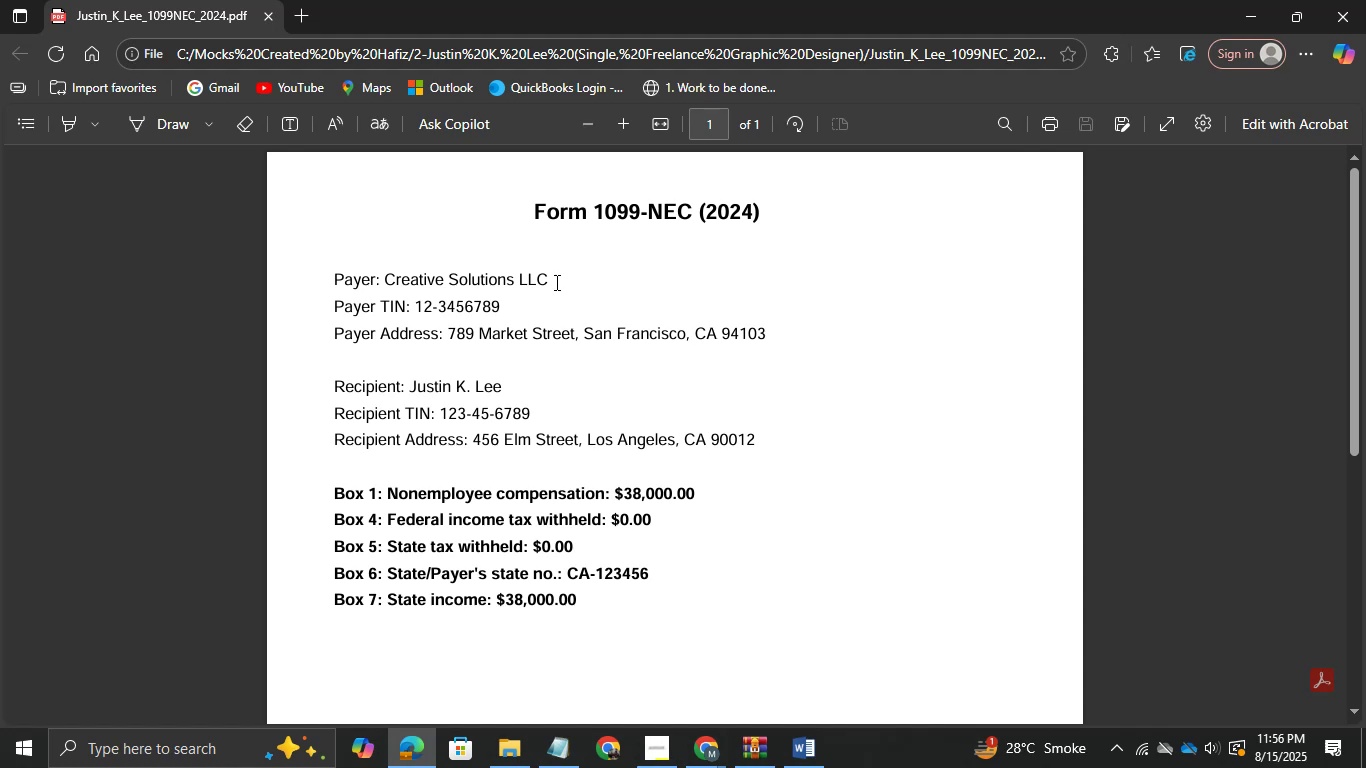 
wait(28.5)
 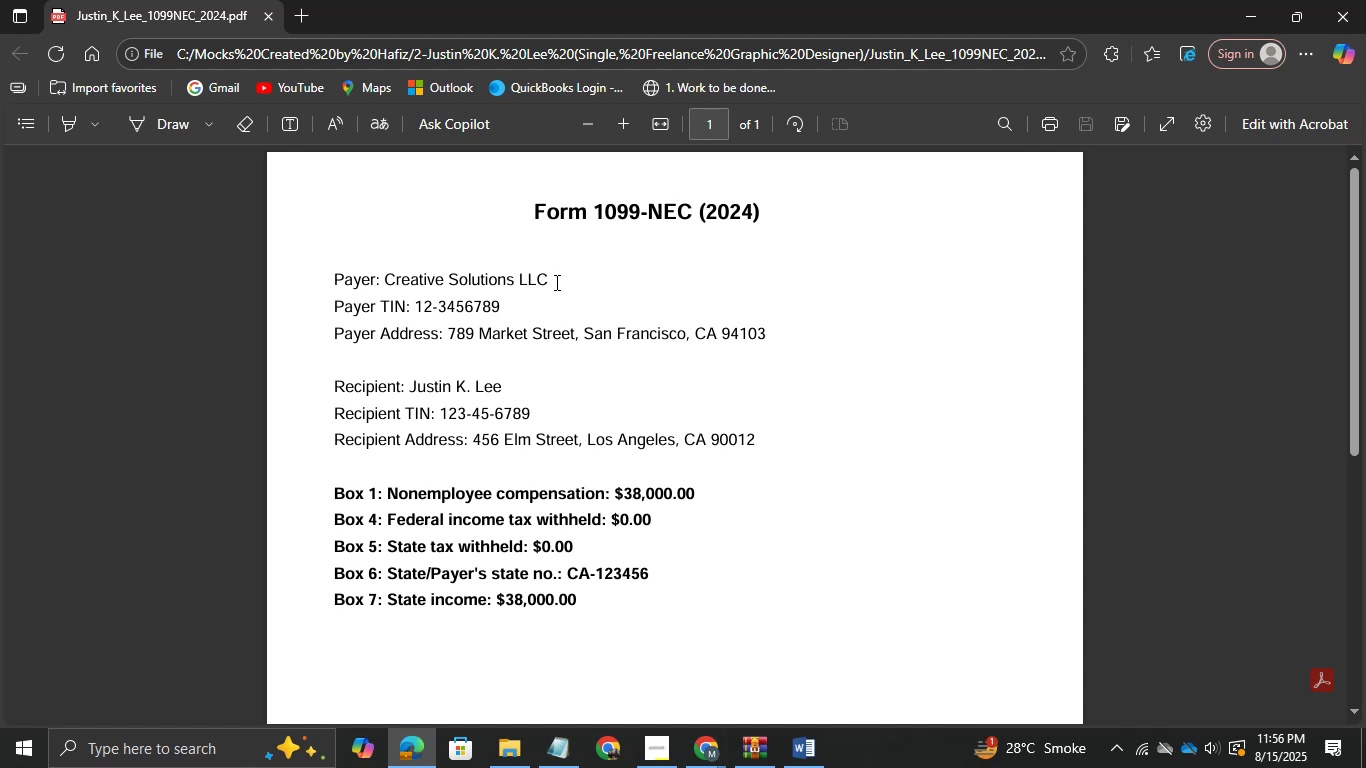 
left_click_drag(start_coordinate=[505, 383], to_coordinate=[408, 383])
 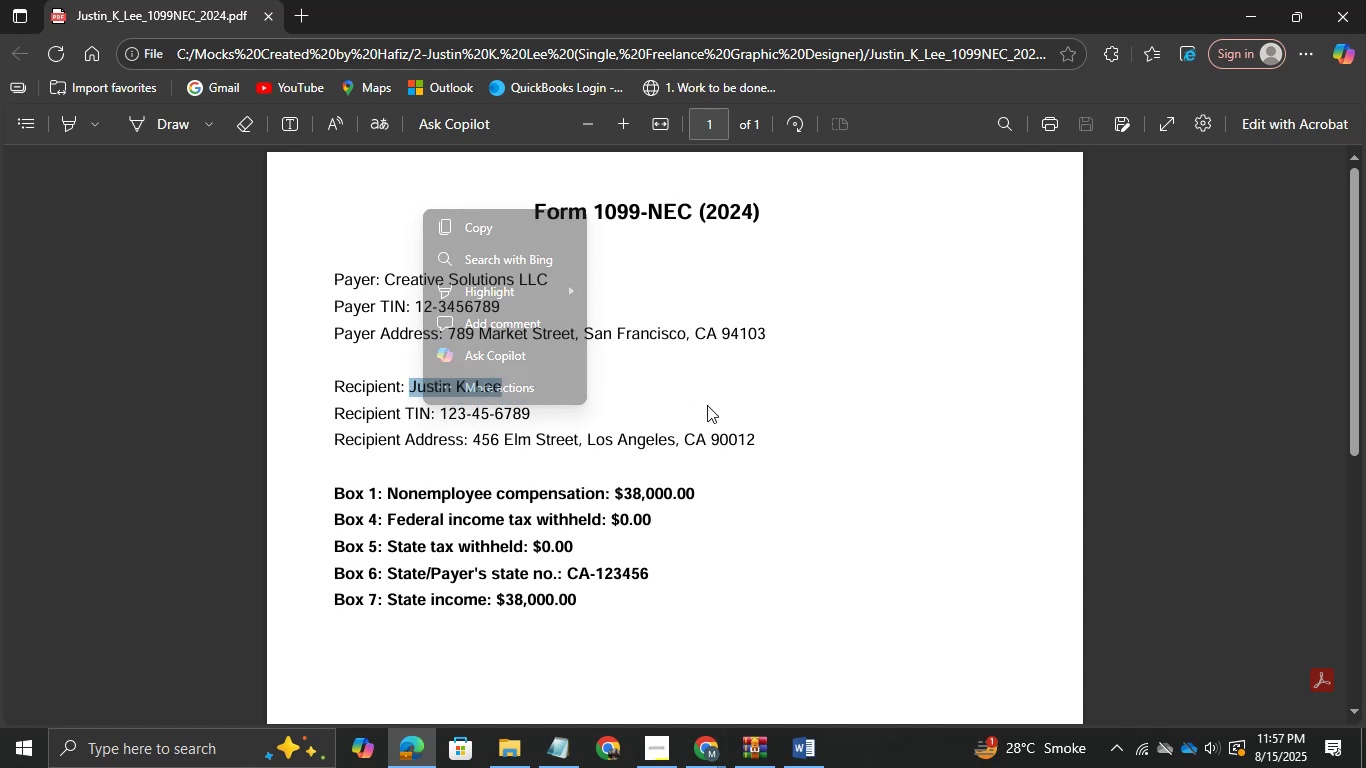 
key(Control+C)
 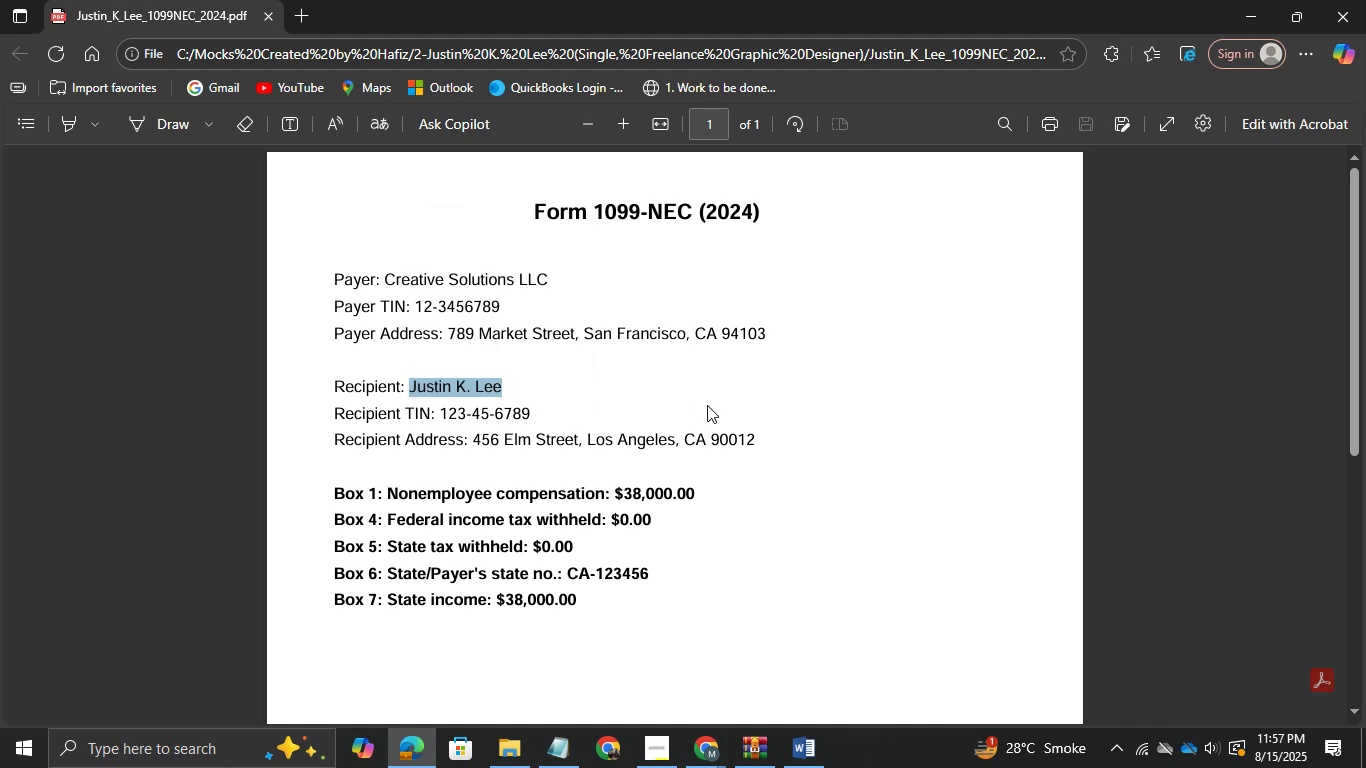 
key(Control+C)
 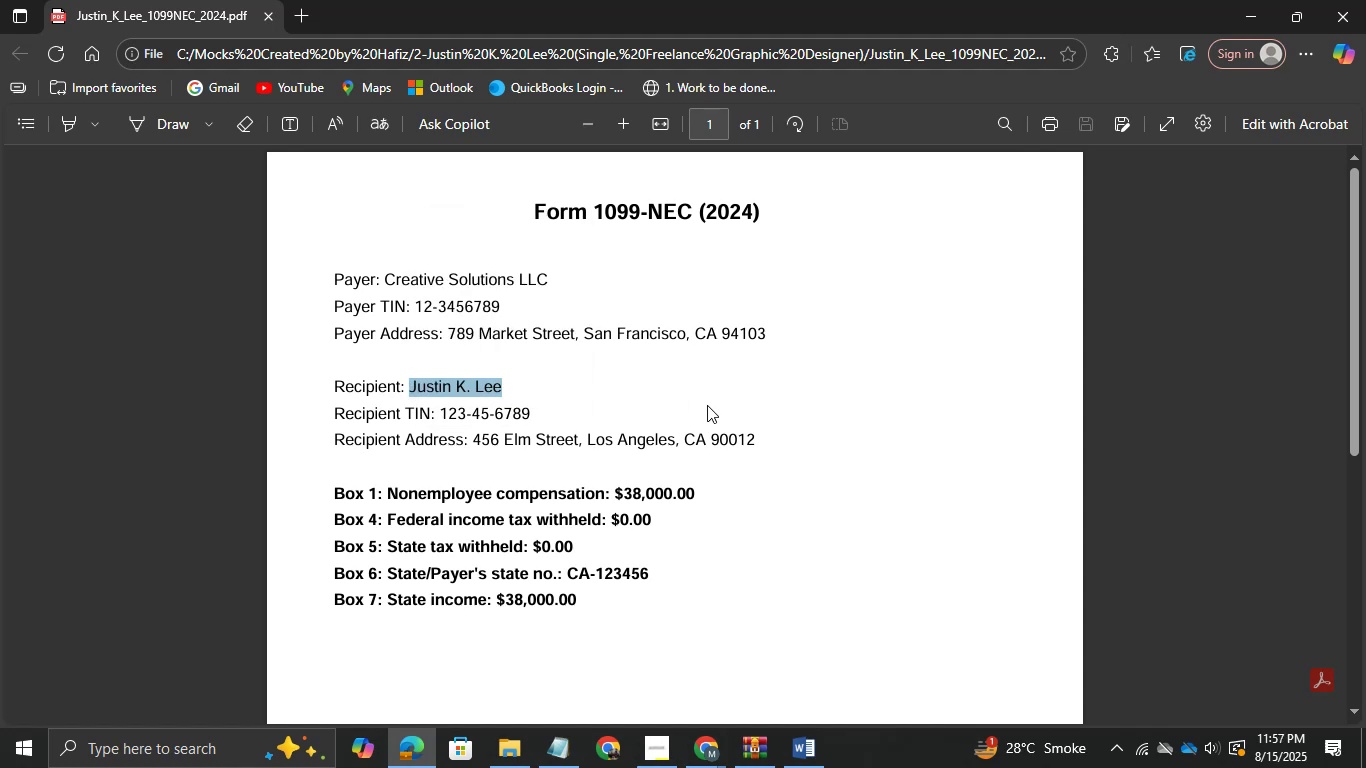 
key(Control+C)
 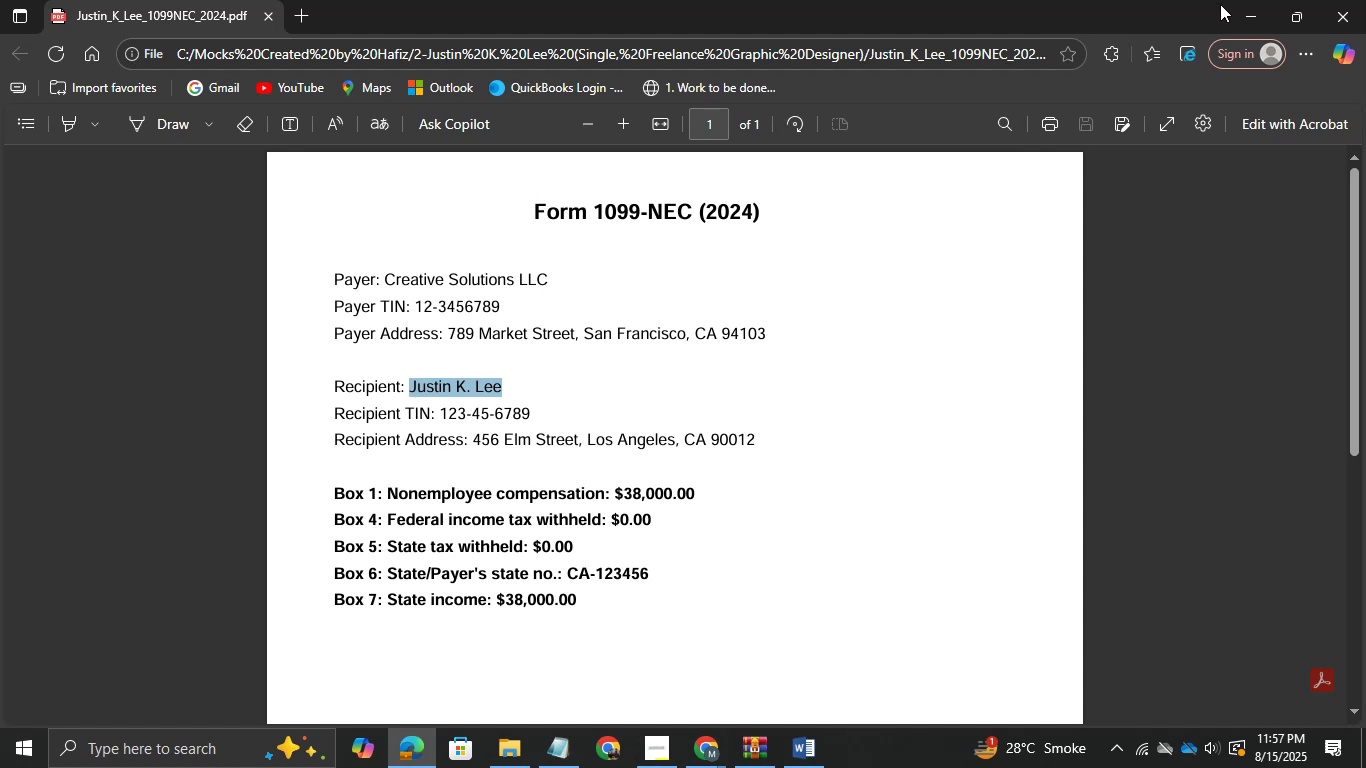 
left_click_drag(start_coordinate=[1224, 5], to_coordinate=[1229, 10])
 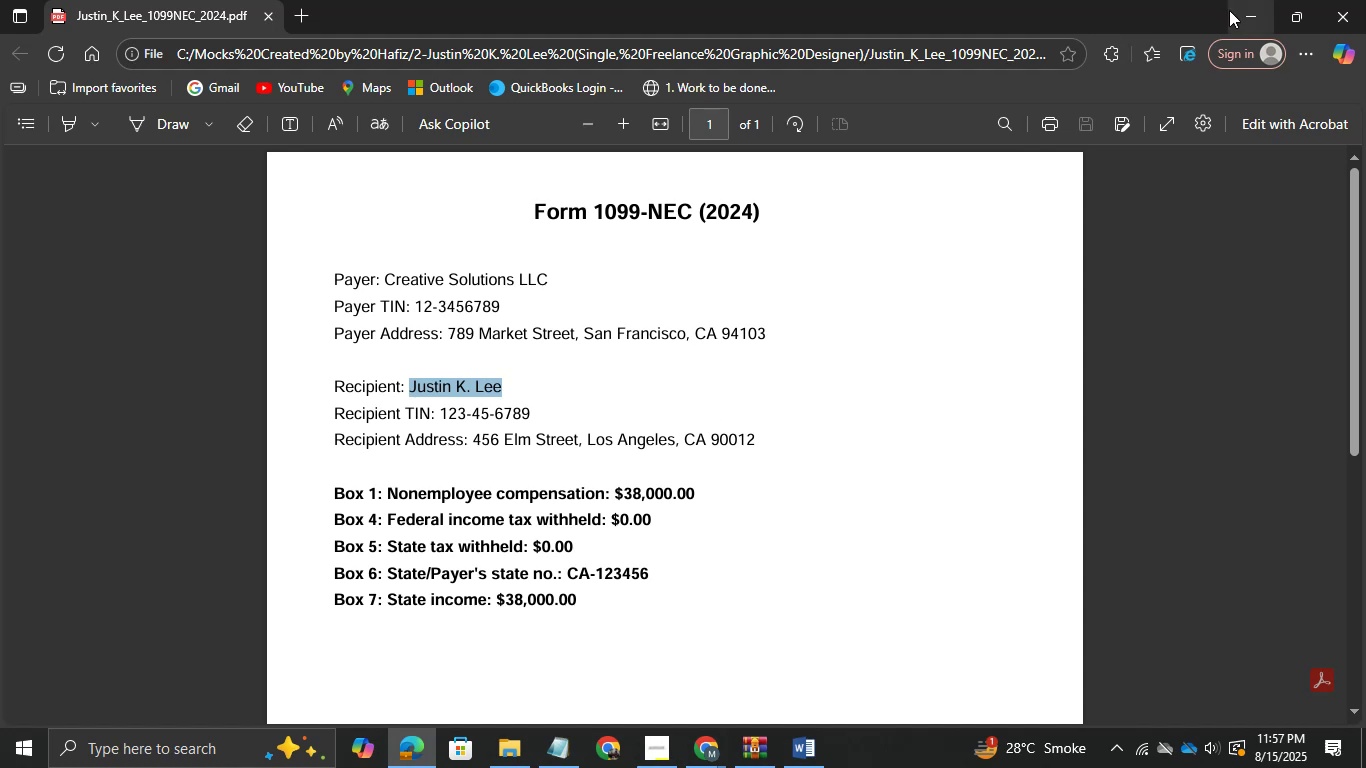 
left_click([1229, 10])
 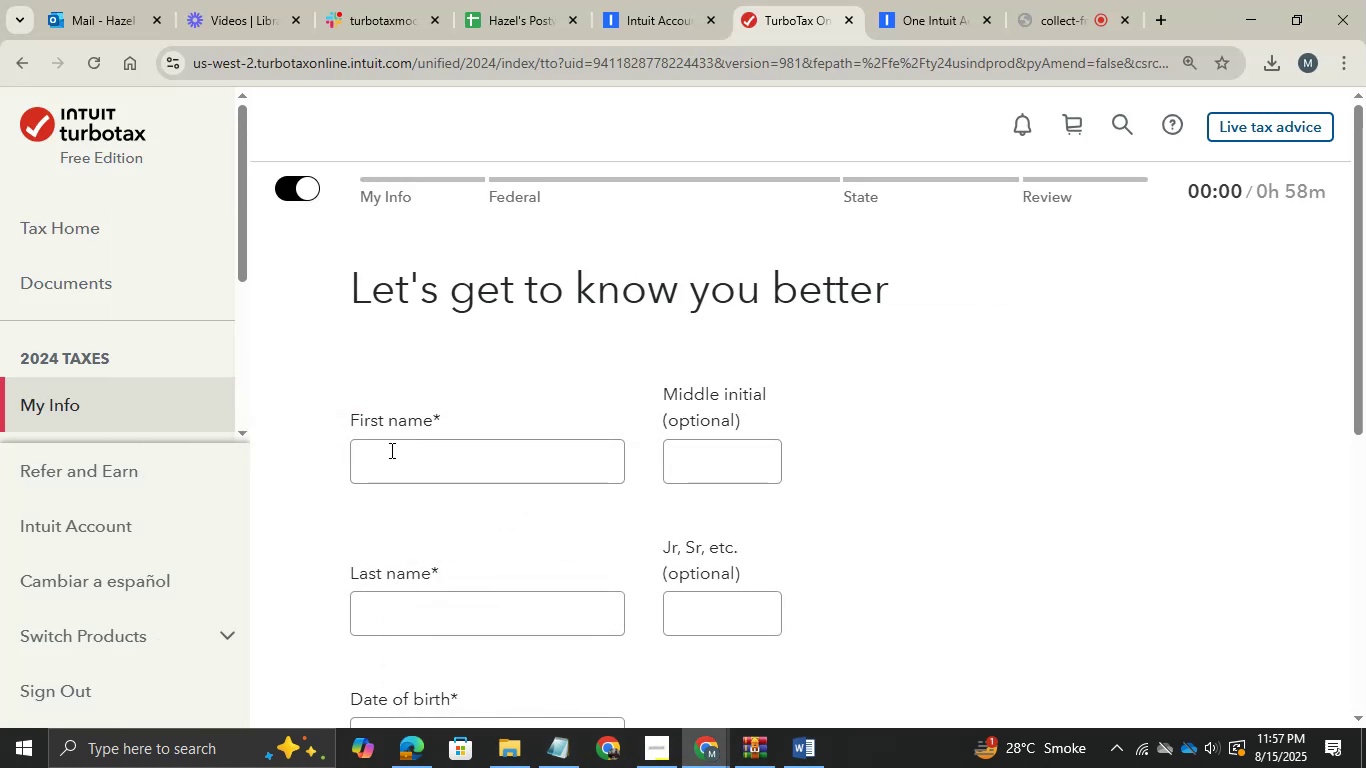 
left_click([390, 469])
 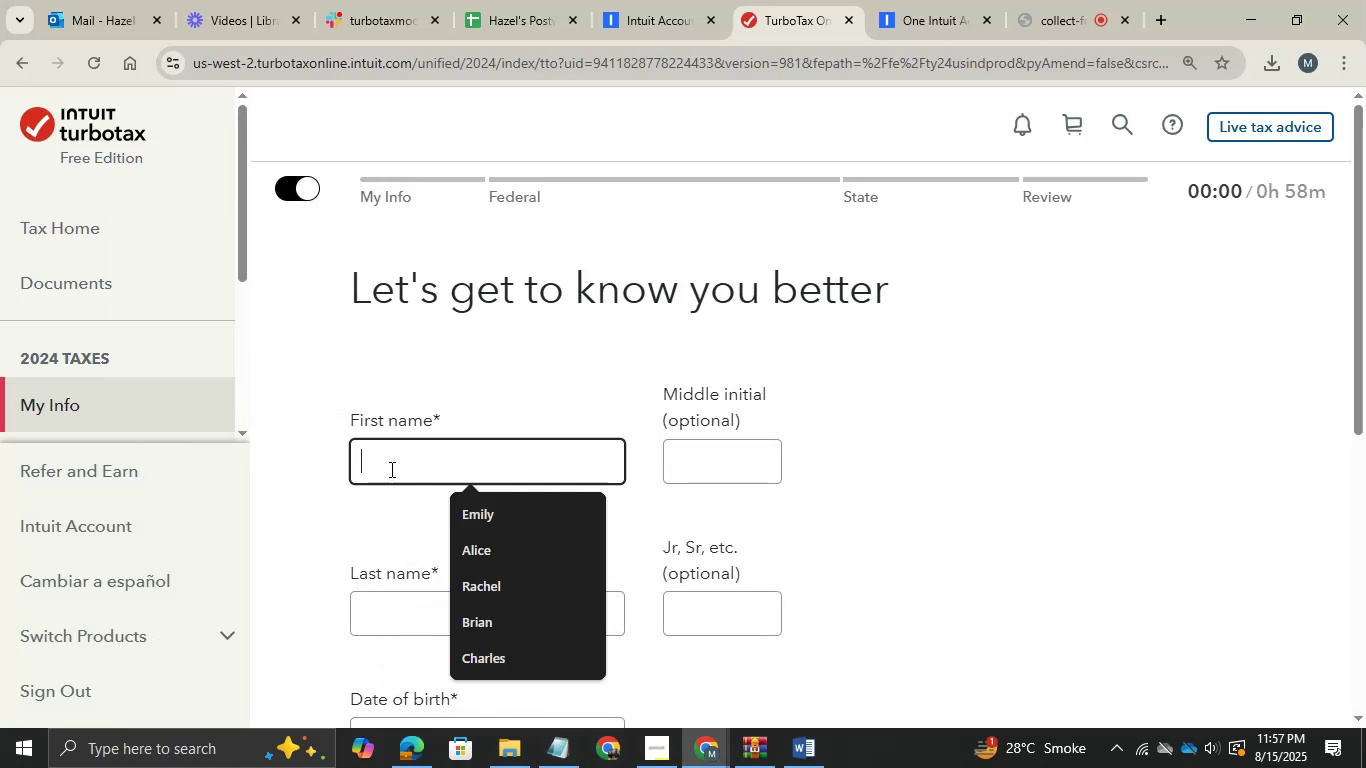 
key(Control+V)
 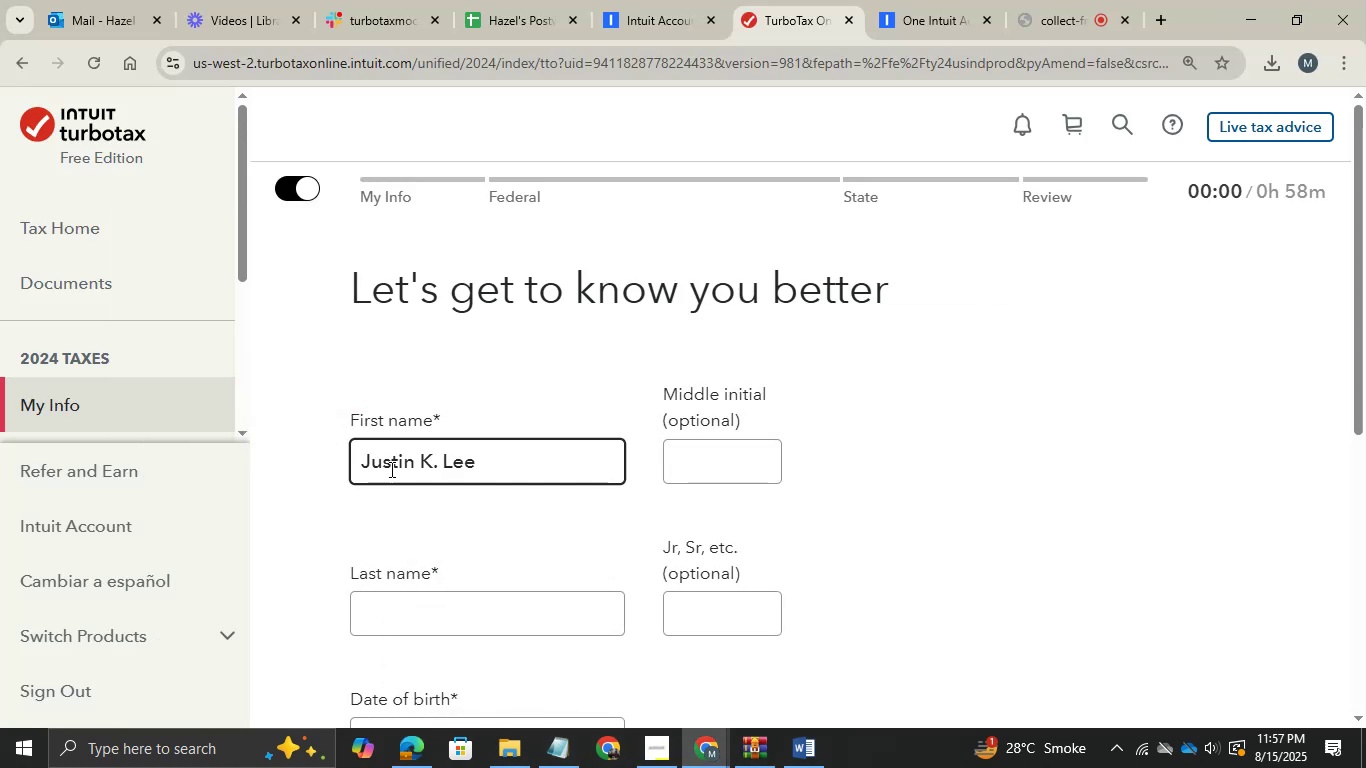 
key(Shift+ArrowLeft)
 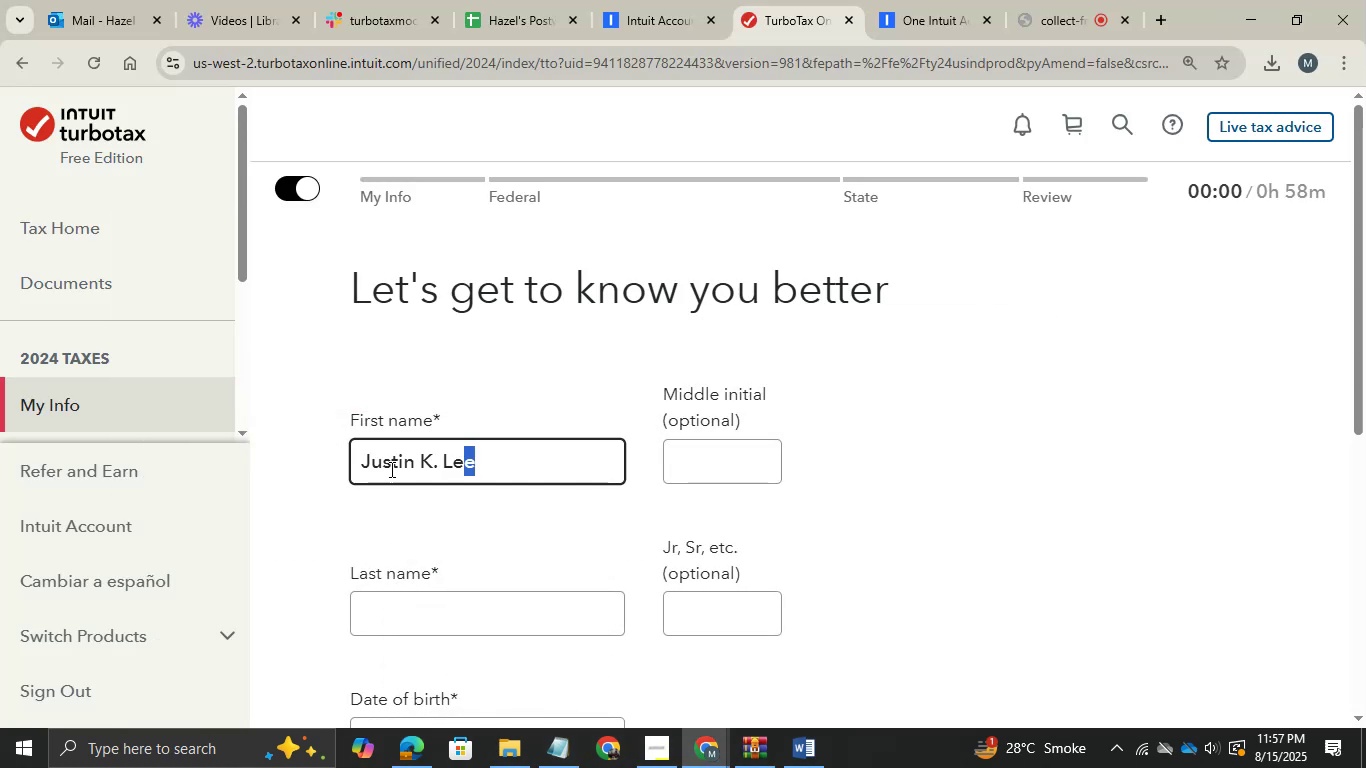 
key(Shift+ArrowLeft)
 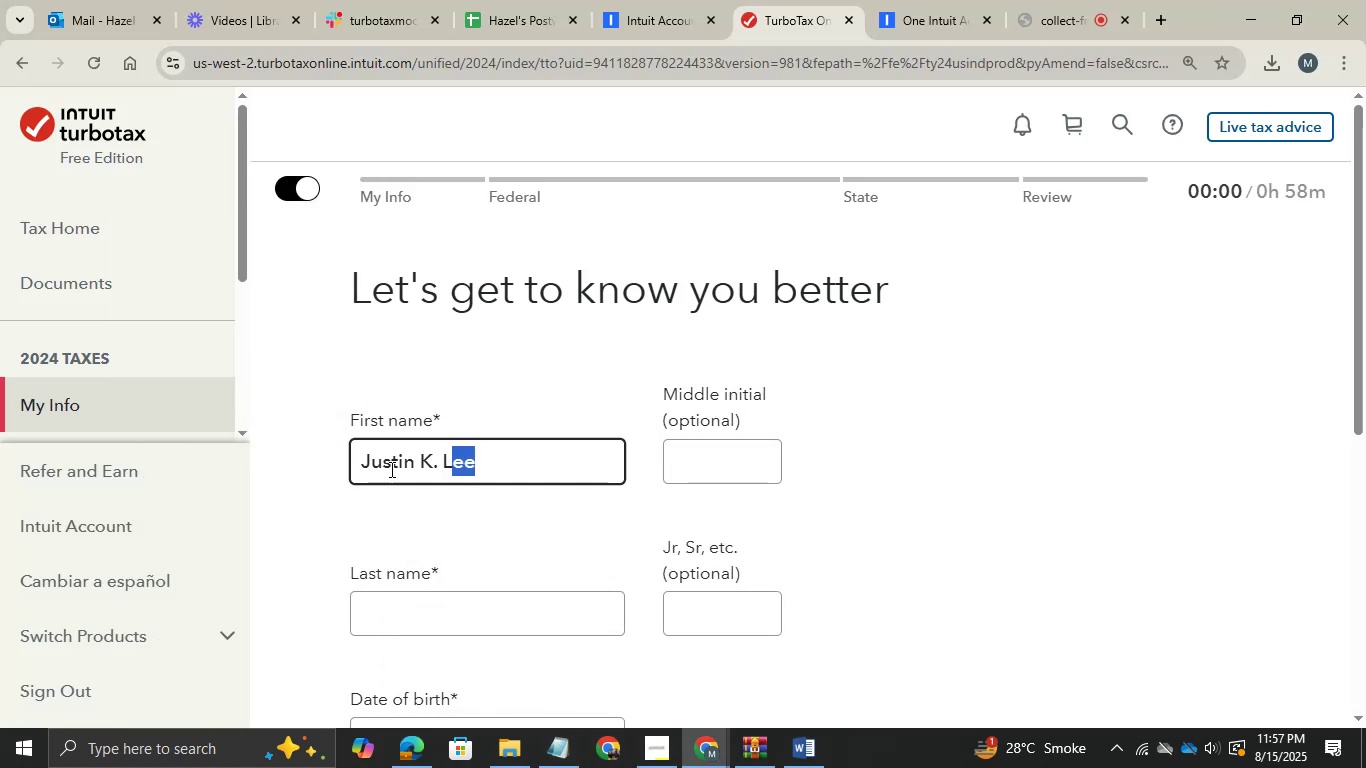 
key(Shift+ArrowLeft)
 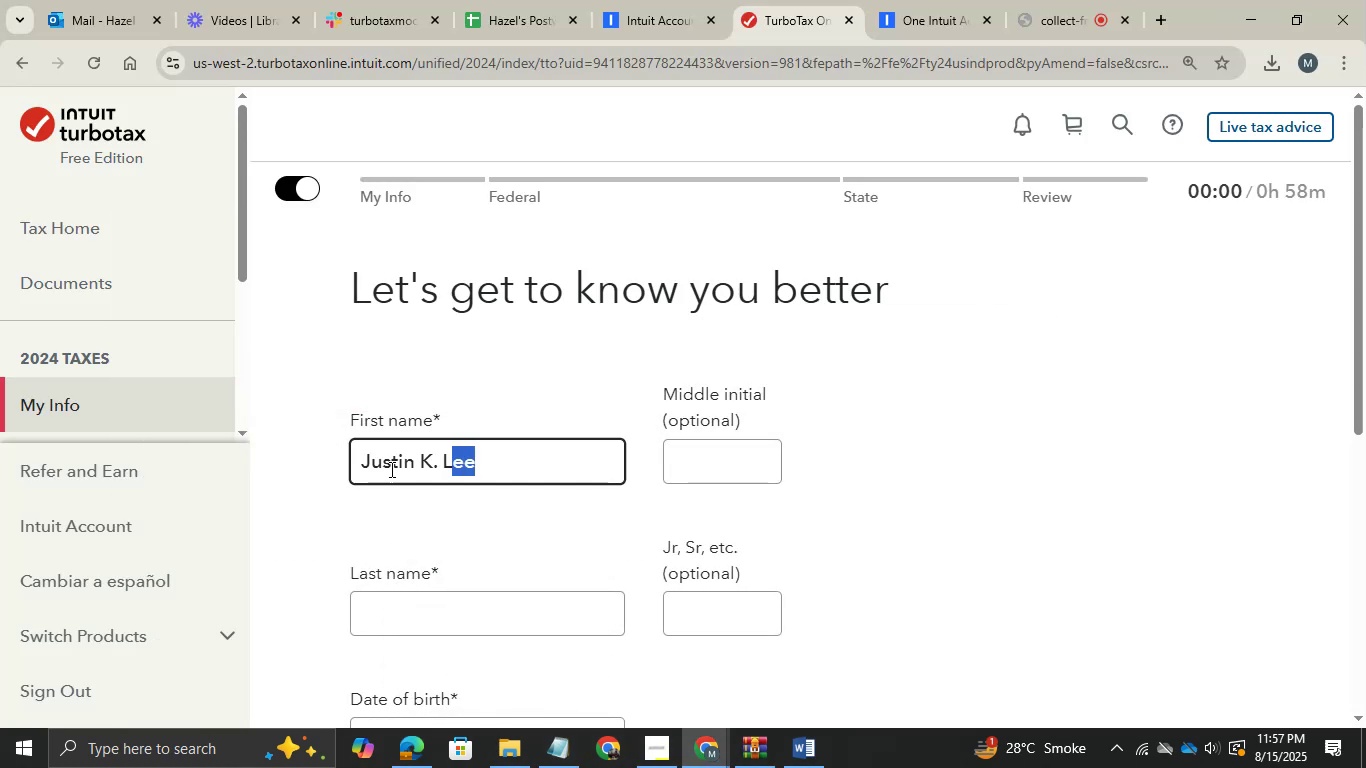 
key(Shift+ArrowLeft)
 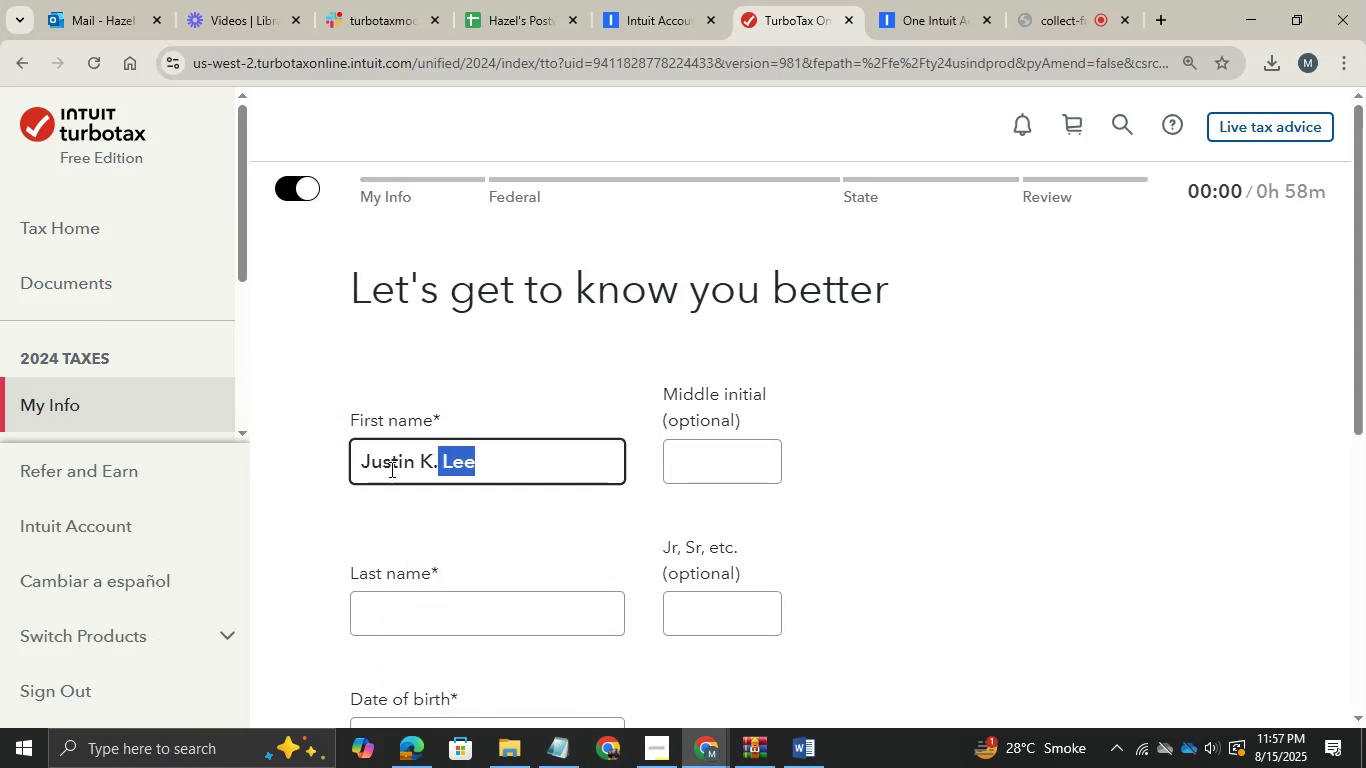 
key(Shift+ArrowLeft)
 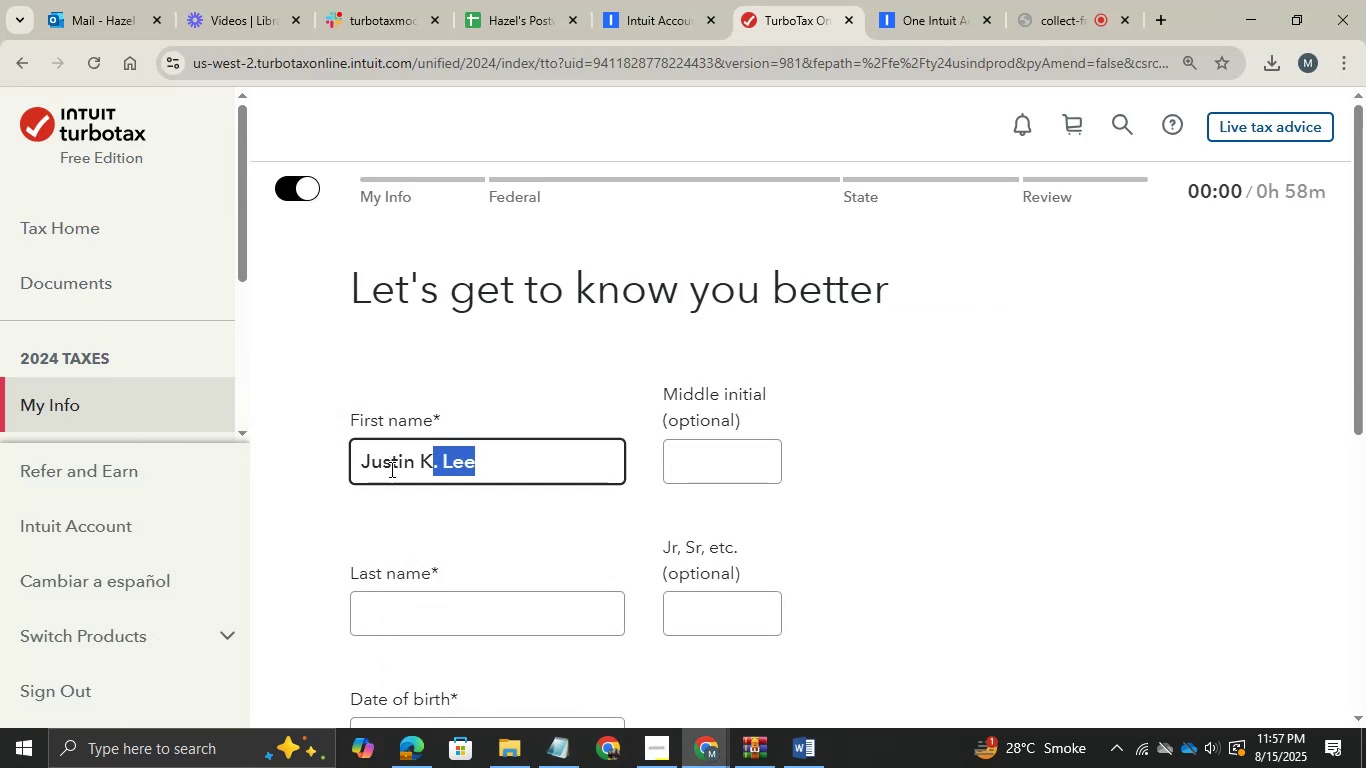 
key(Shift+ArrowLeft)
 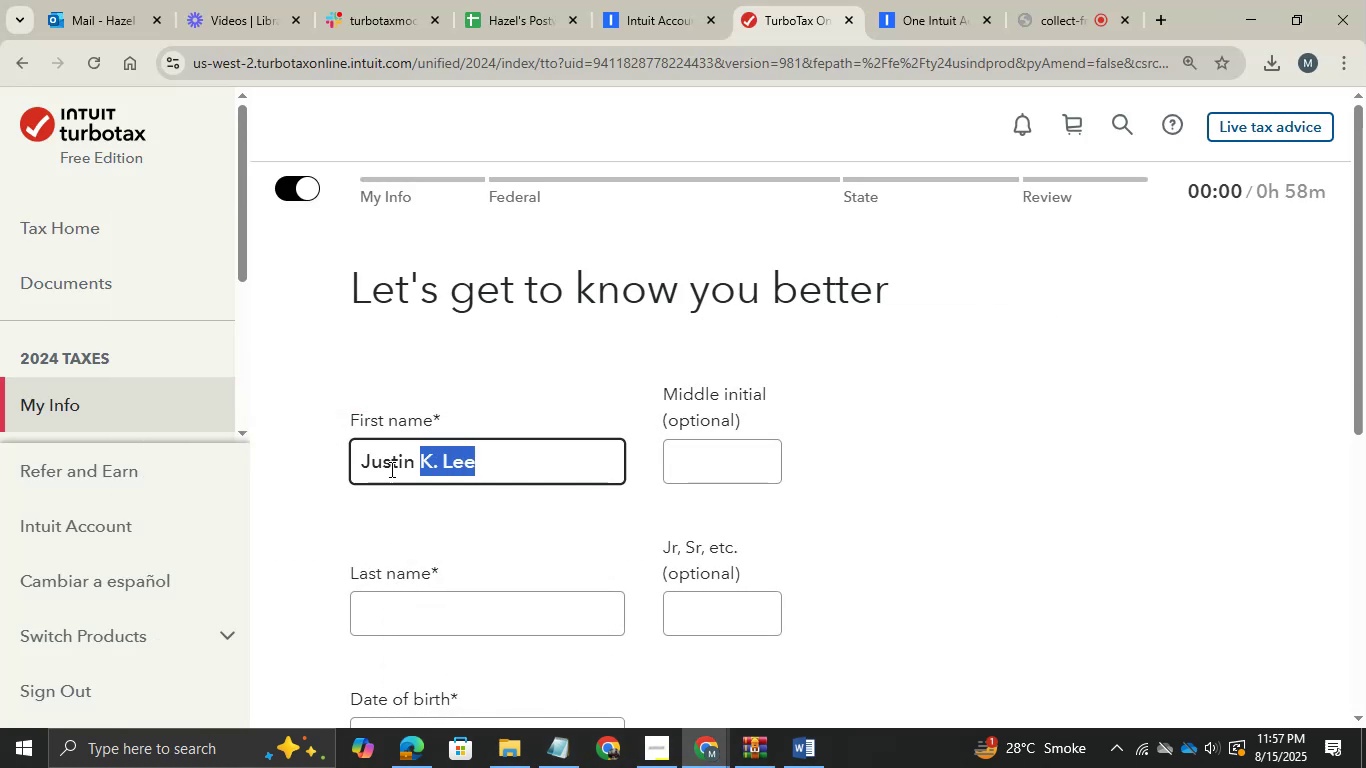 
key(Control+X)
 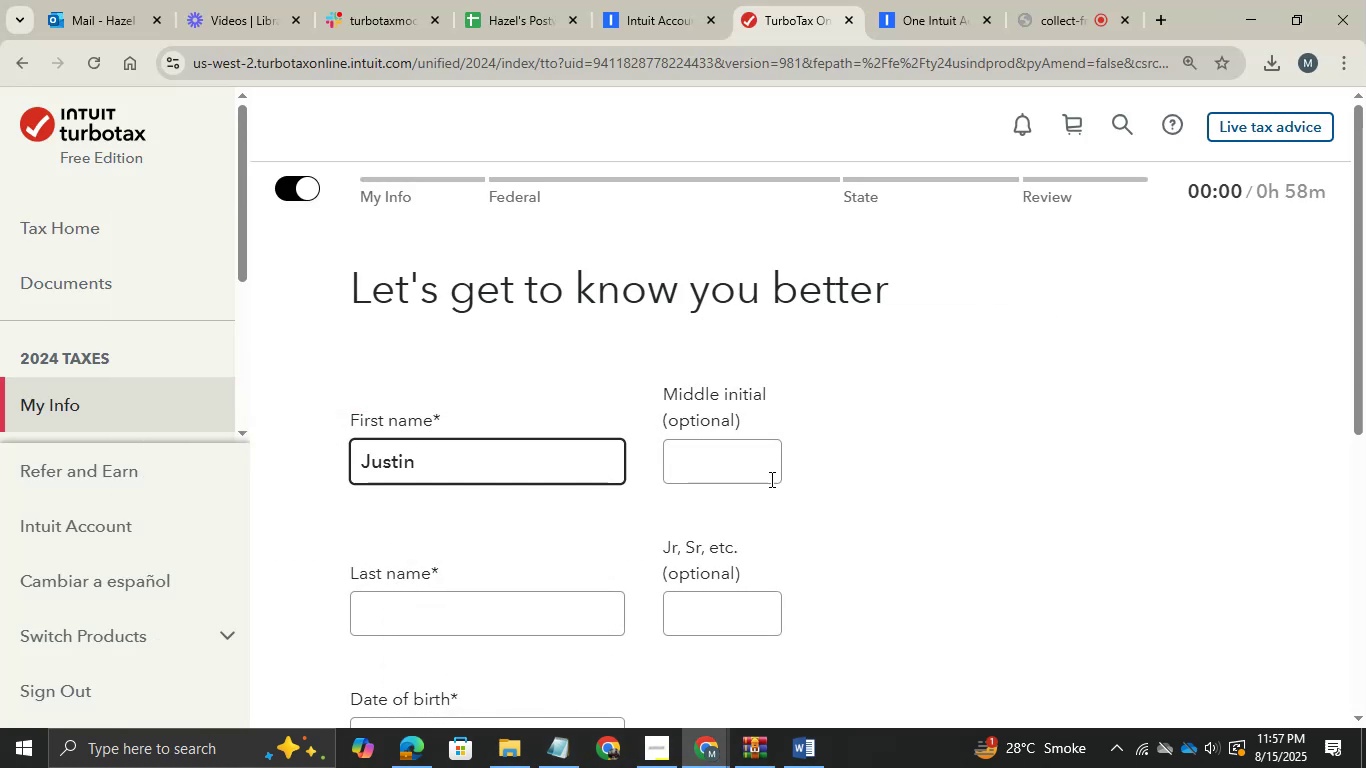 
left_click([748, 473])
 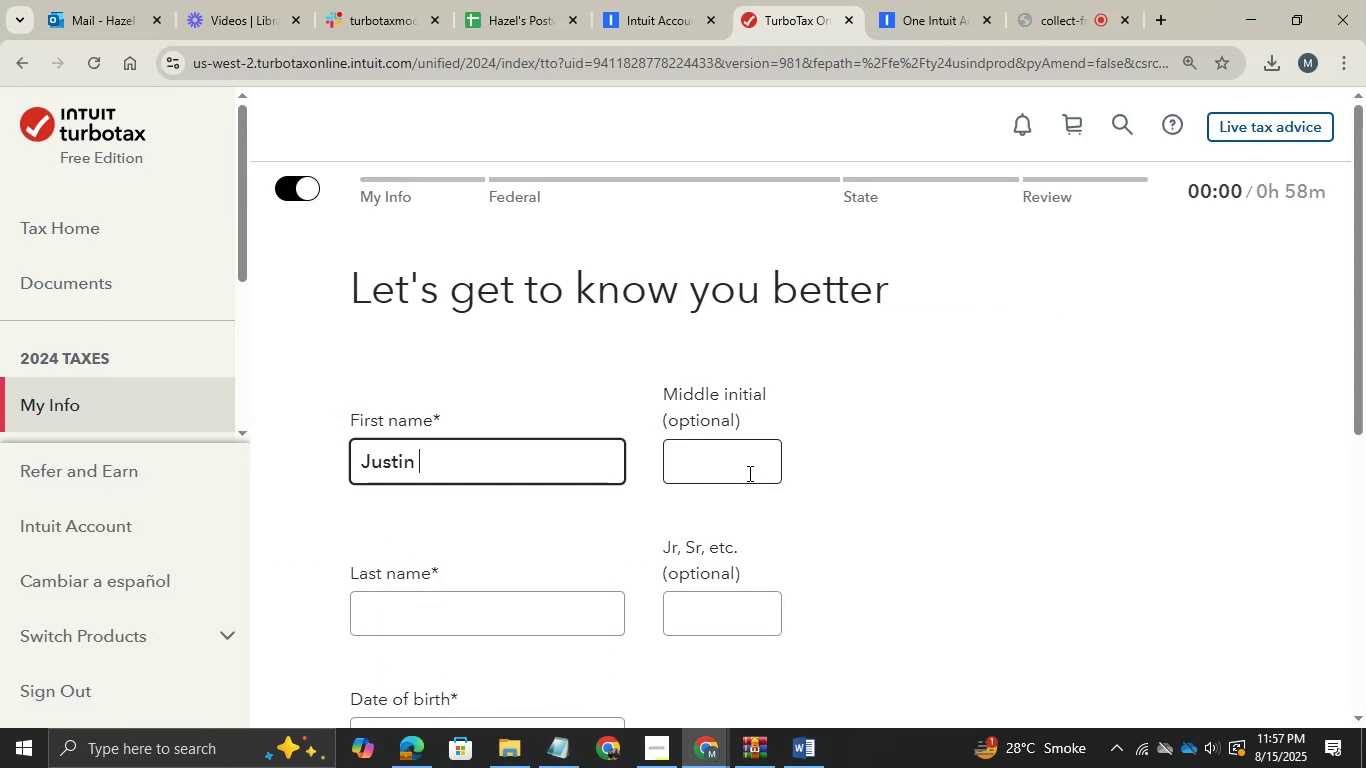 
key(Control+V)
 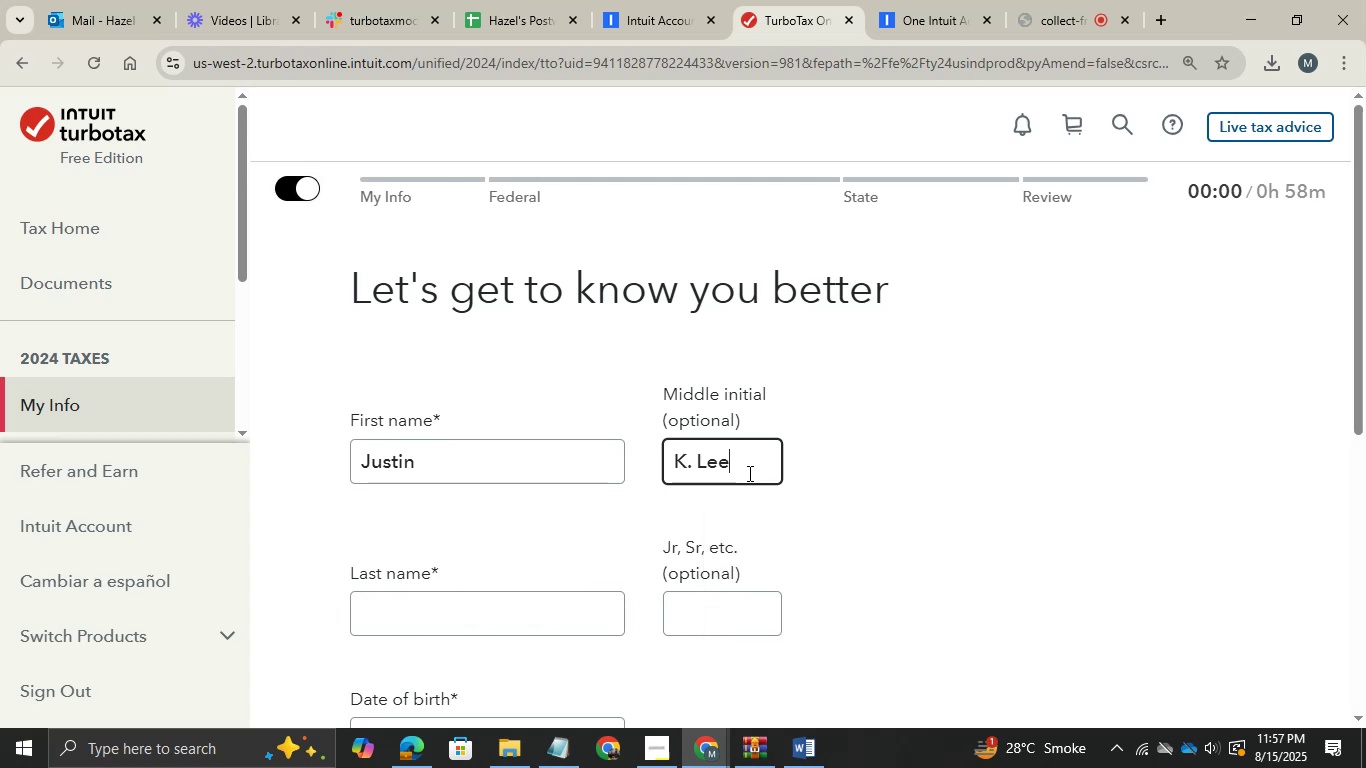 
key(Shift+ArrowLeft)
 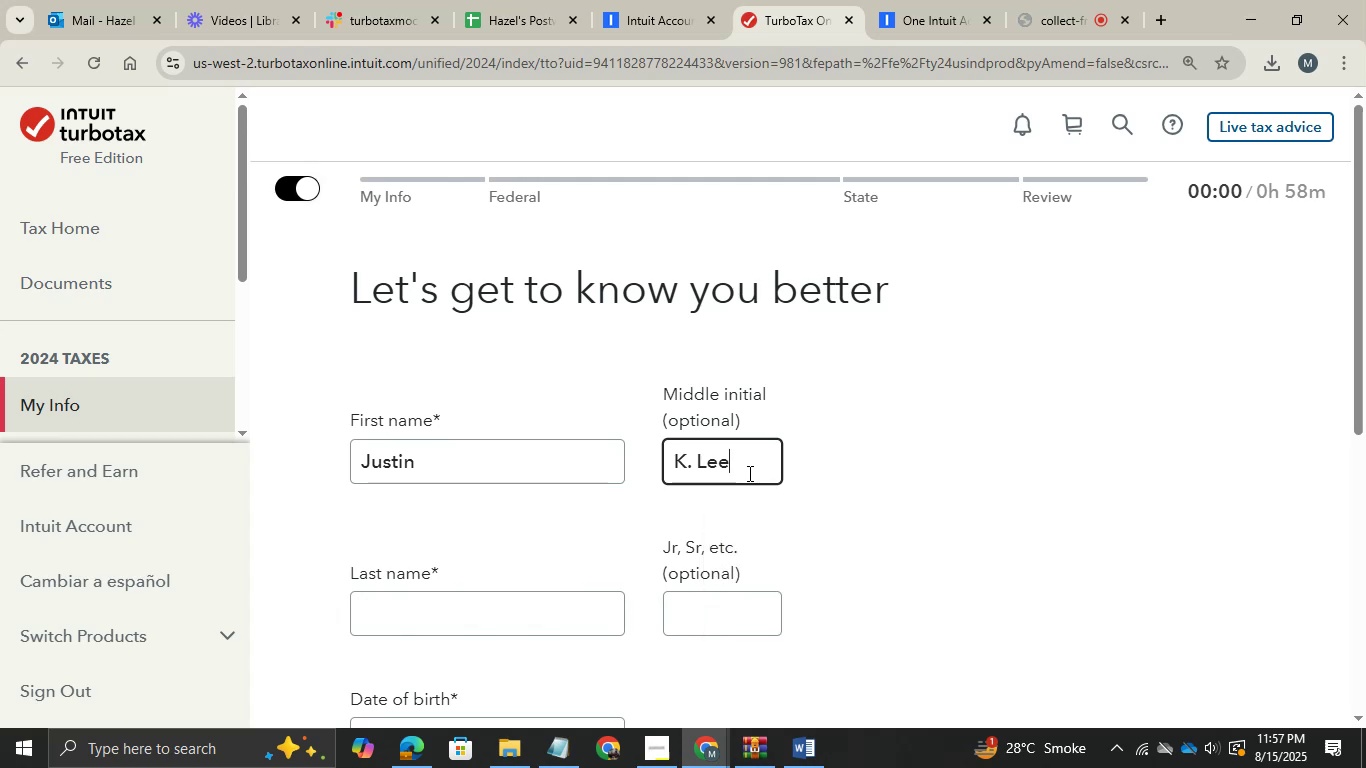 
key(Shift+ArrowLeft)
 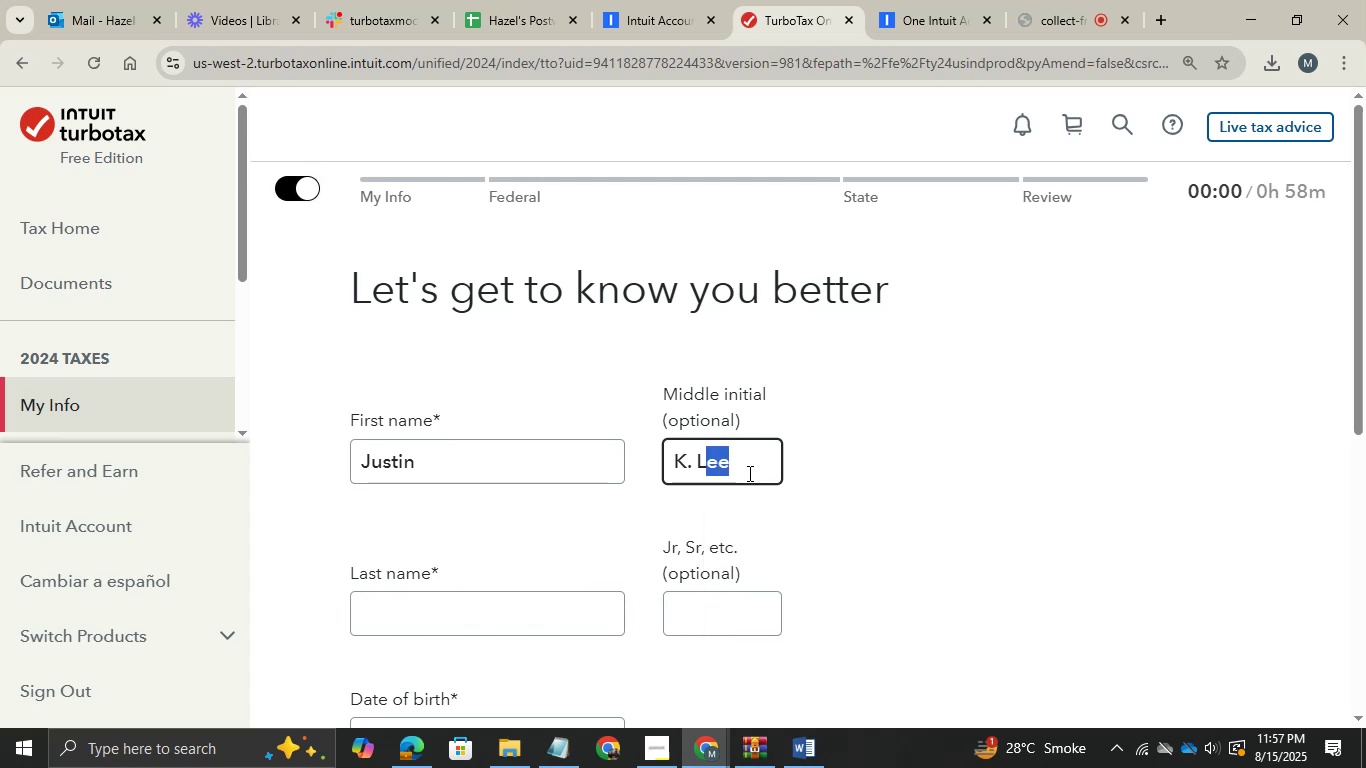 
key(Shift+ArrowLeft)
 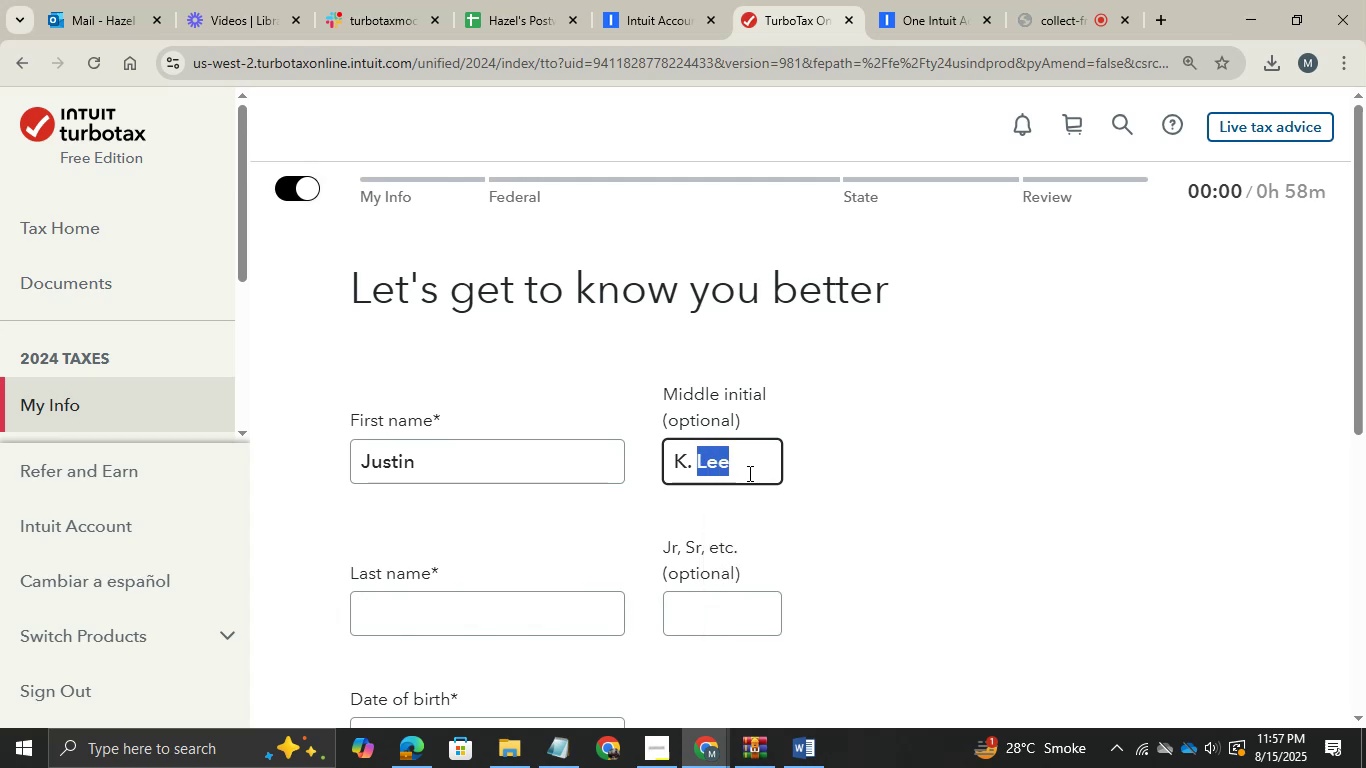 
key(Shift+ArrowLeft)
 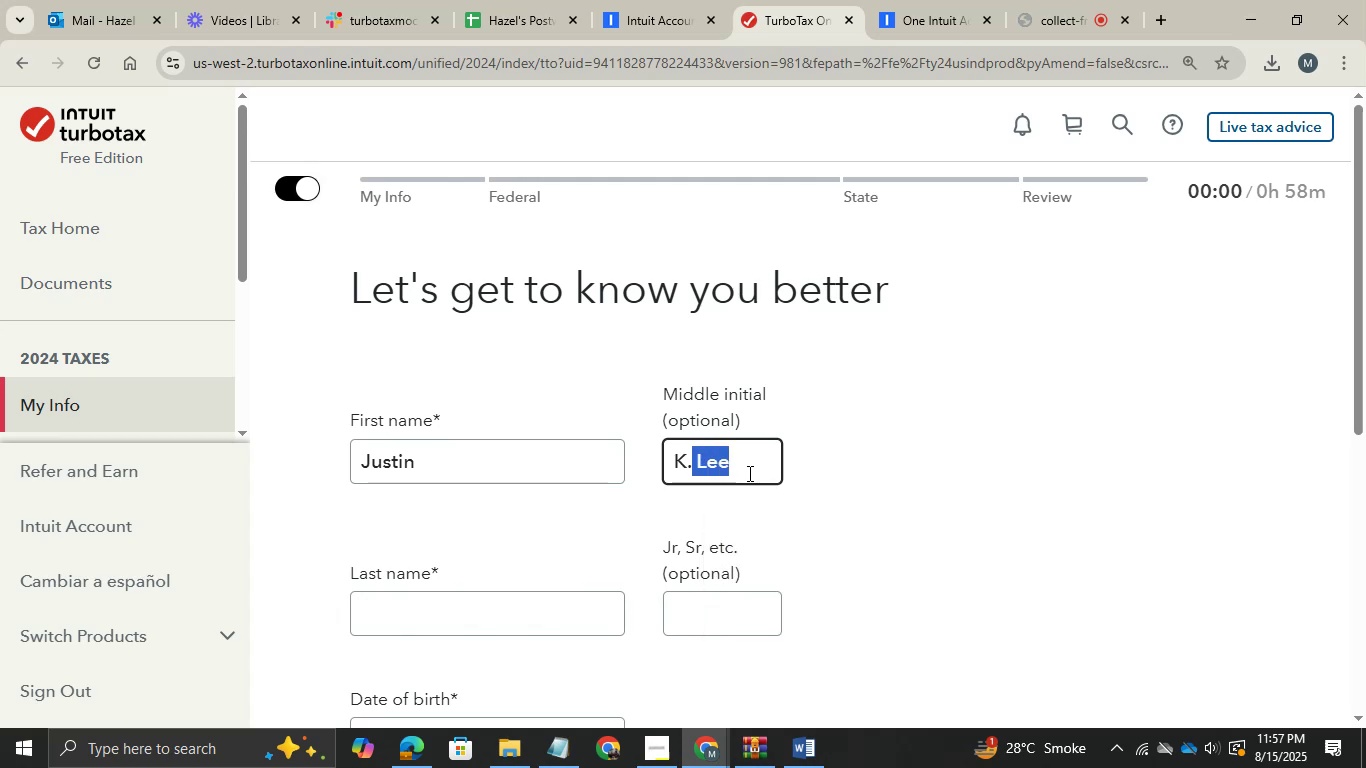 
key(Shift+ArrowRight)
 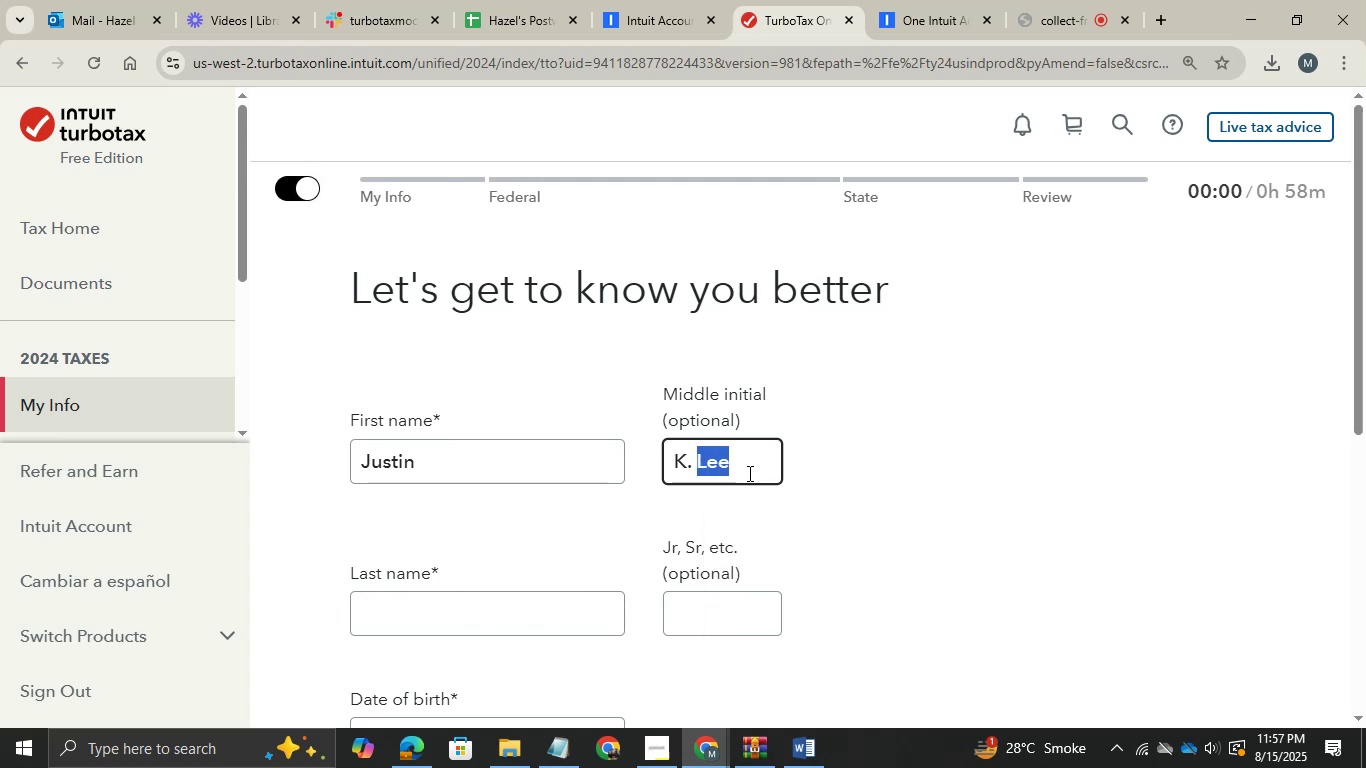 
key(Control+X)
 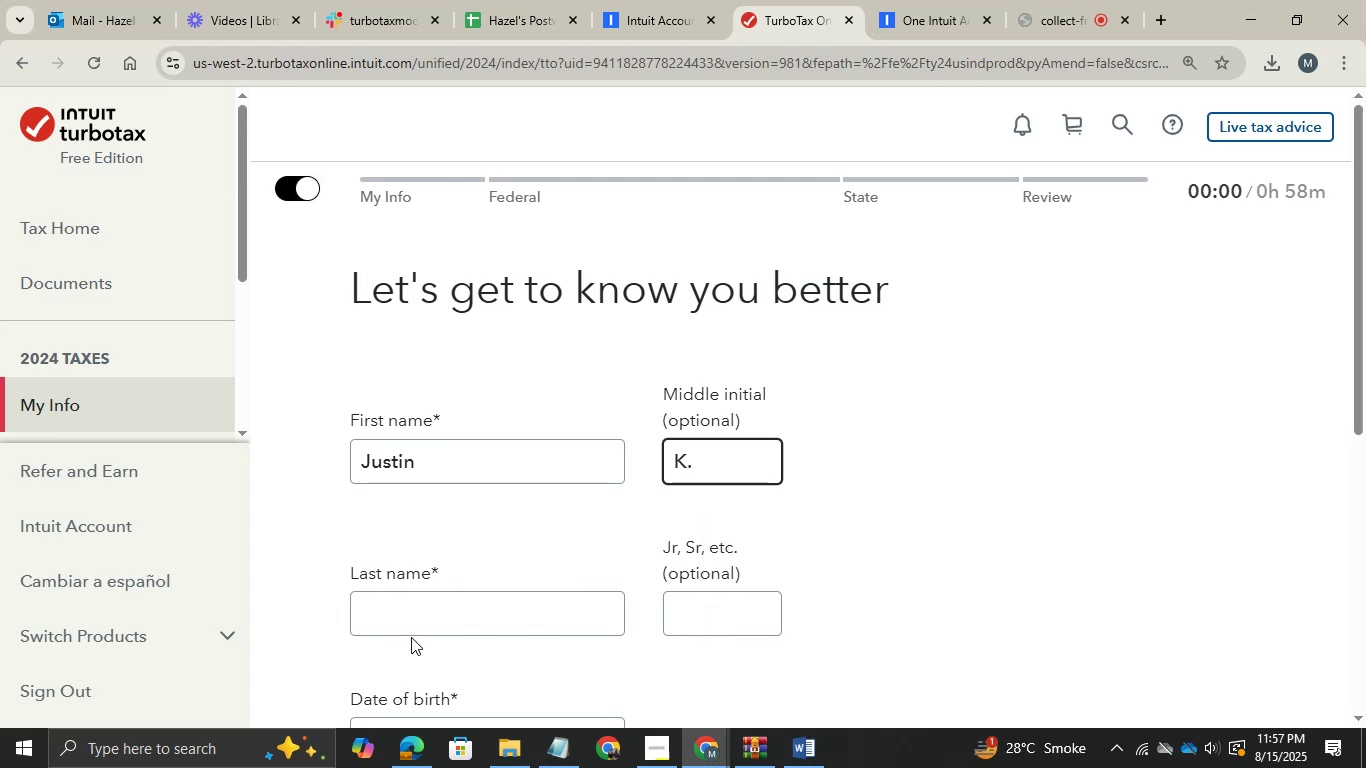 
left_click([413, 635])
 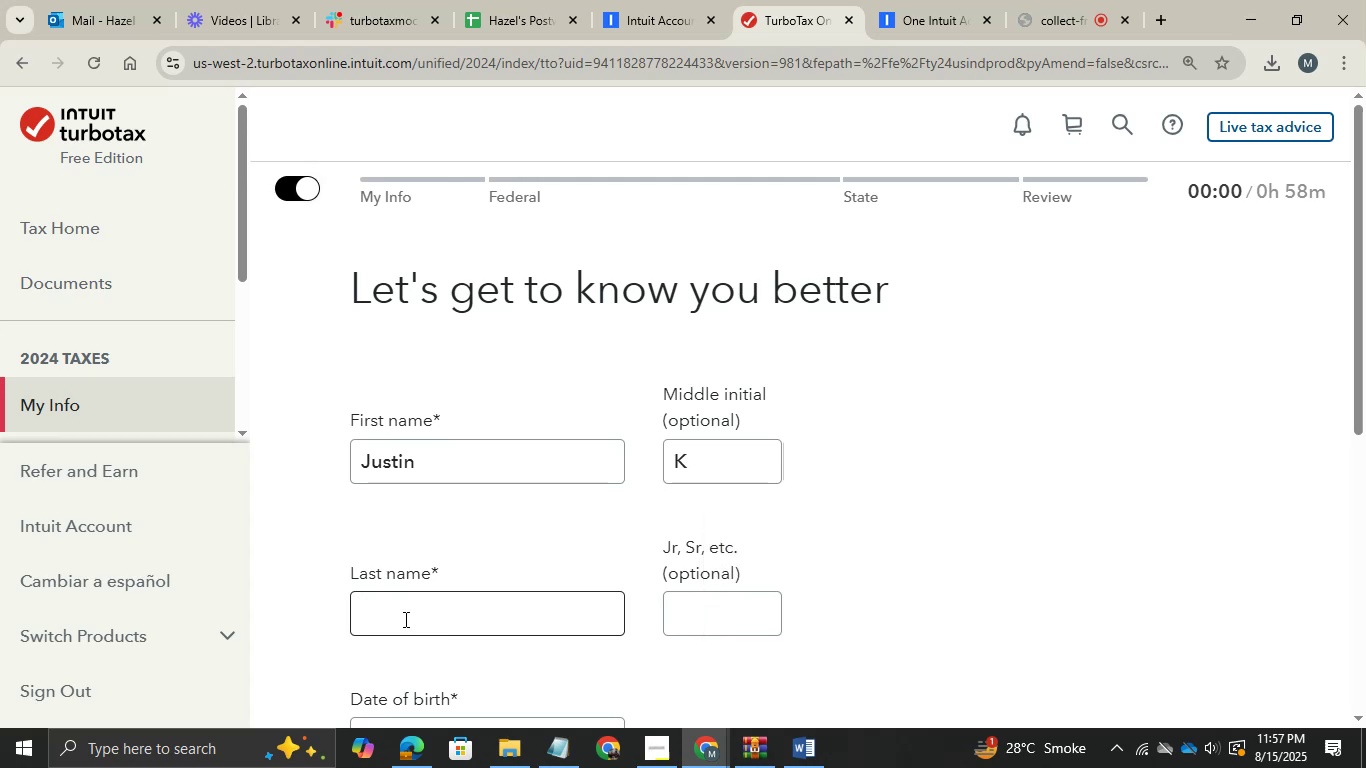 
key(Control+ControlLeft)
 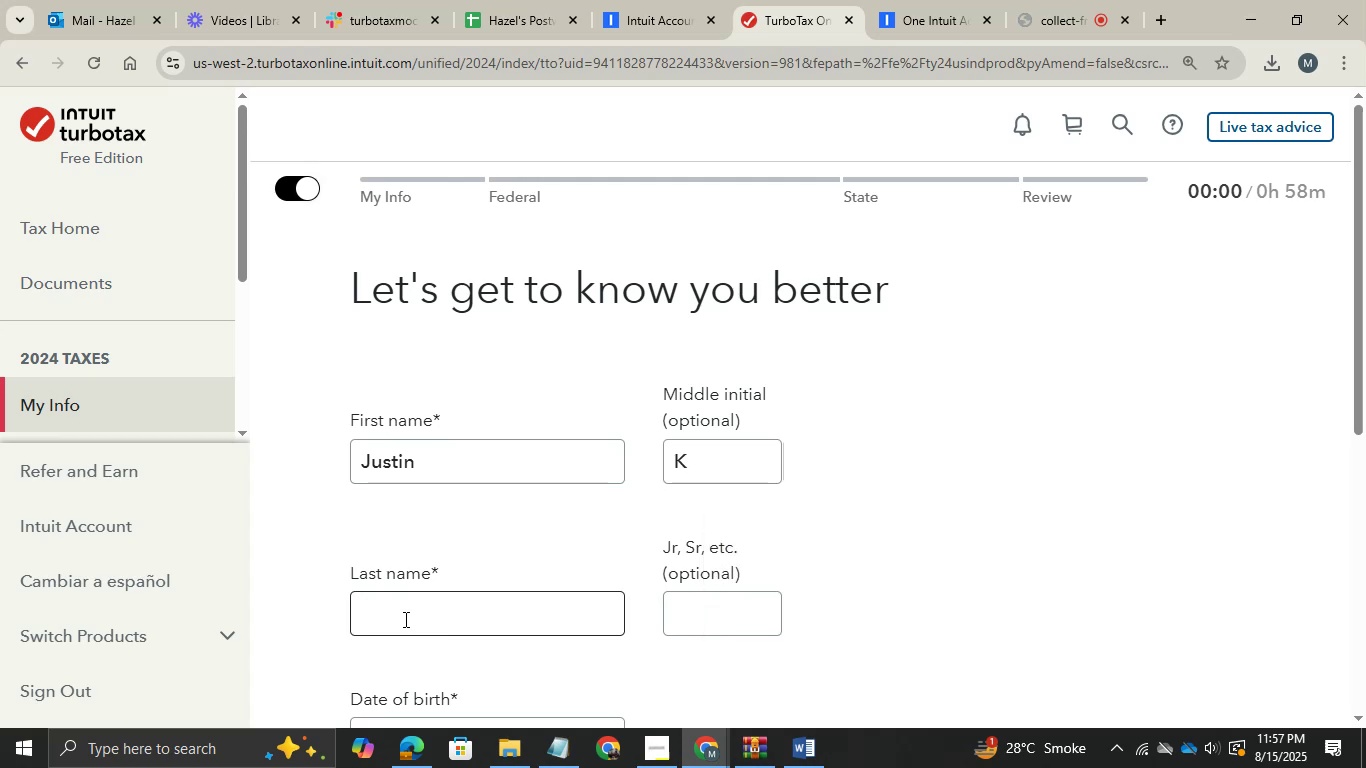 
left_click([404, 619])
 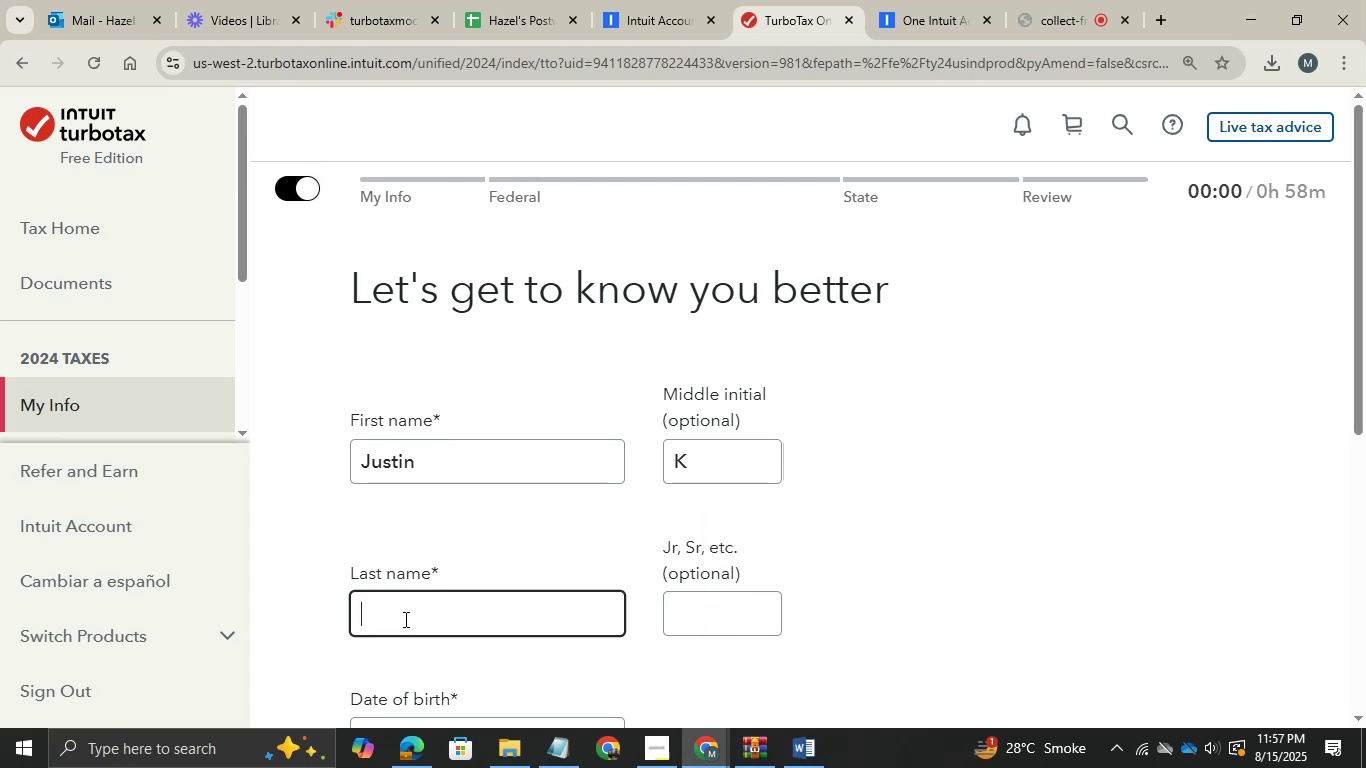 
key(Control+V)
 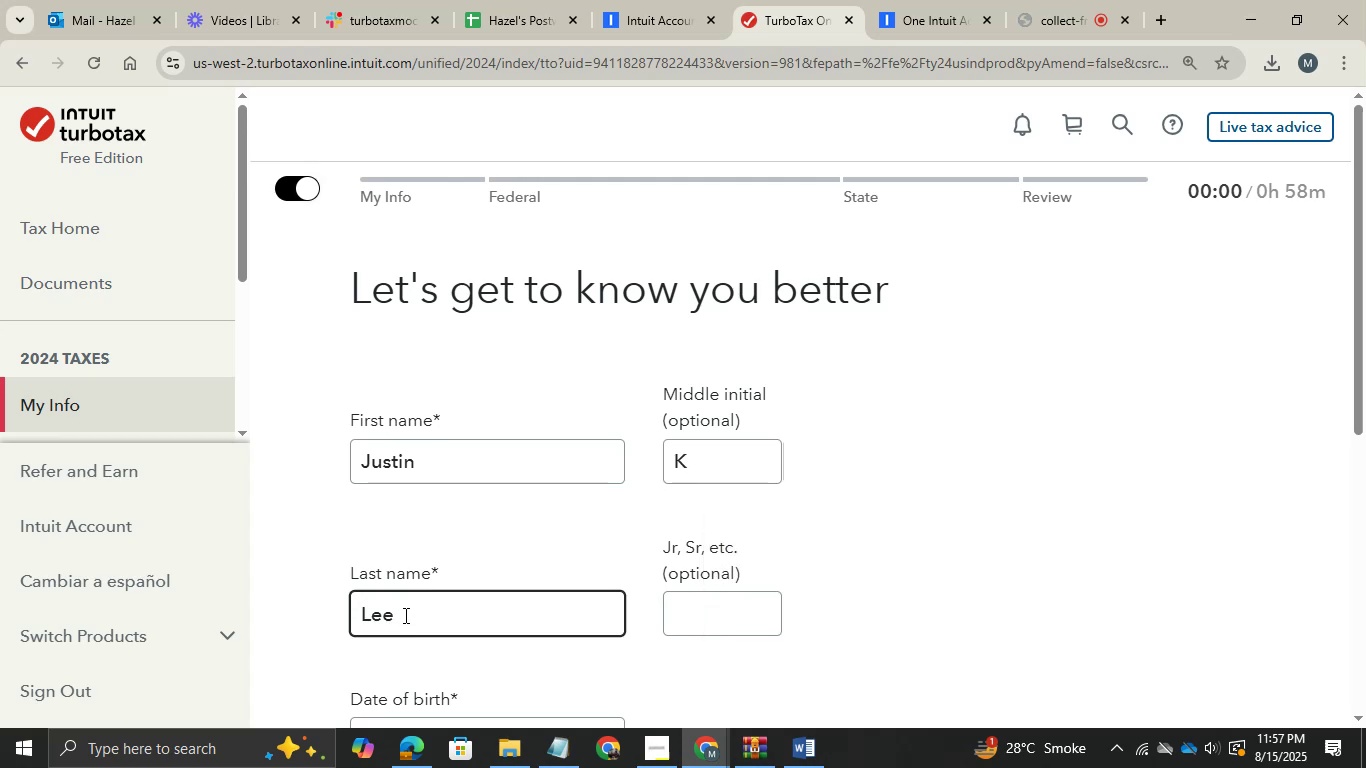 
scroll: coordinate [664, 612], scroll_direction: down, amount: 1.0
 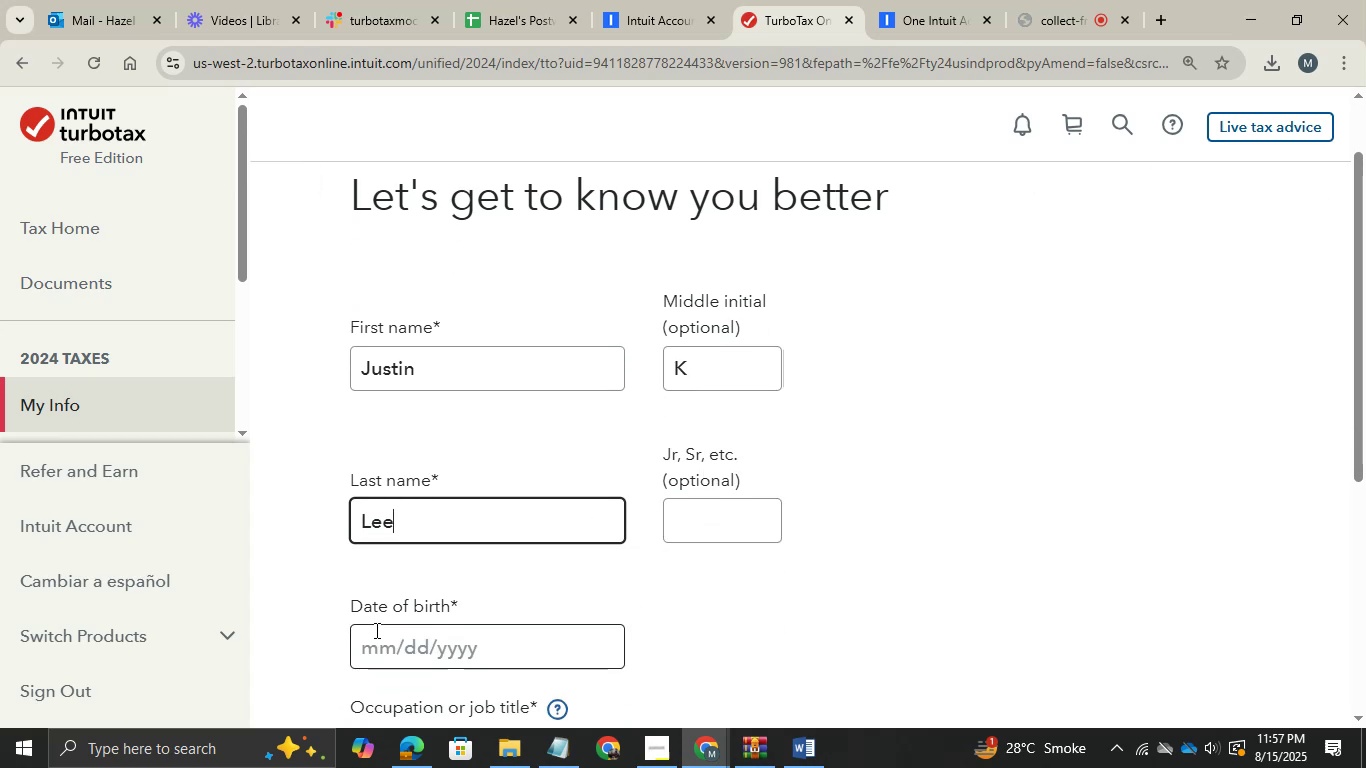 
left_click([378, 632])
 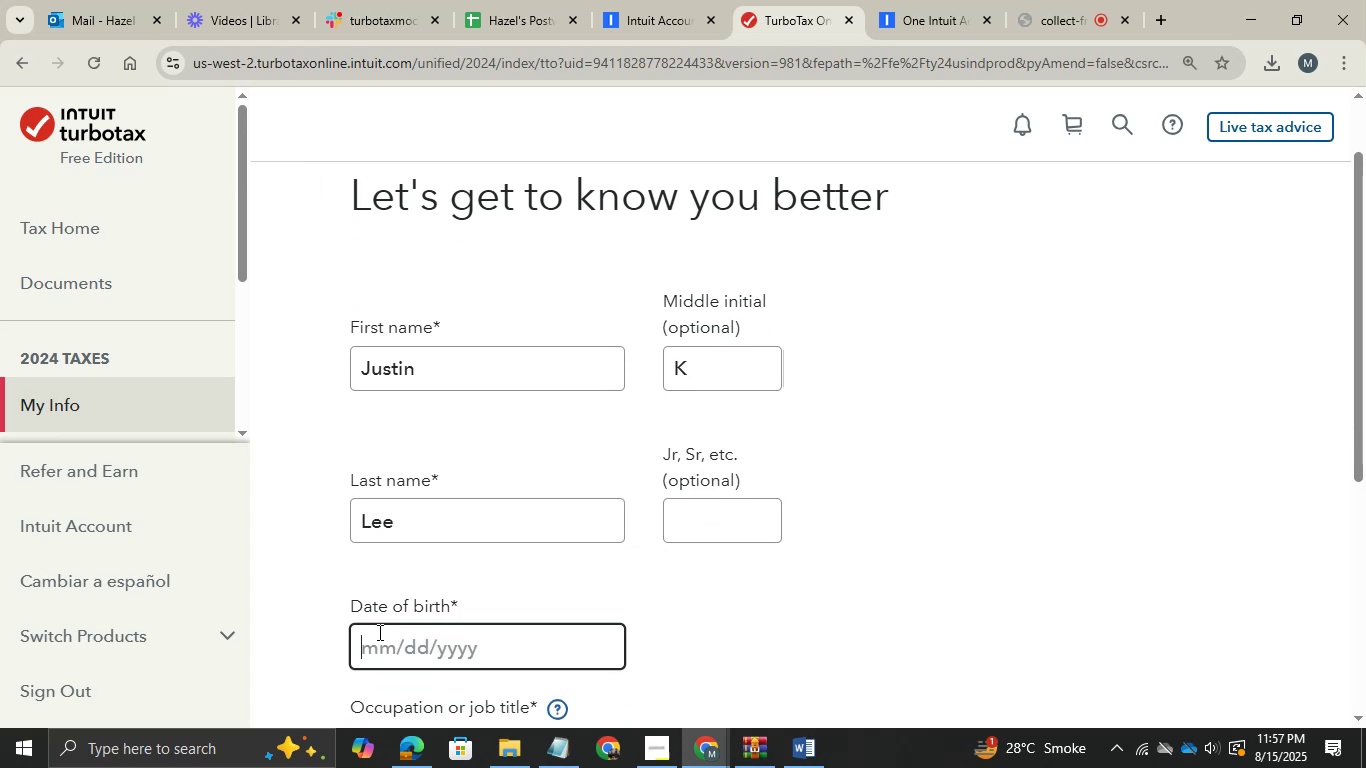 
type(12/31/1999)
key(Tab)
 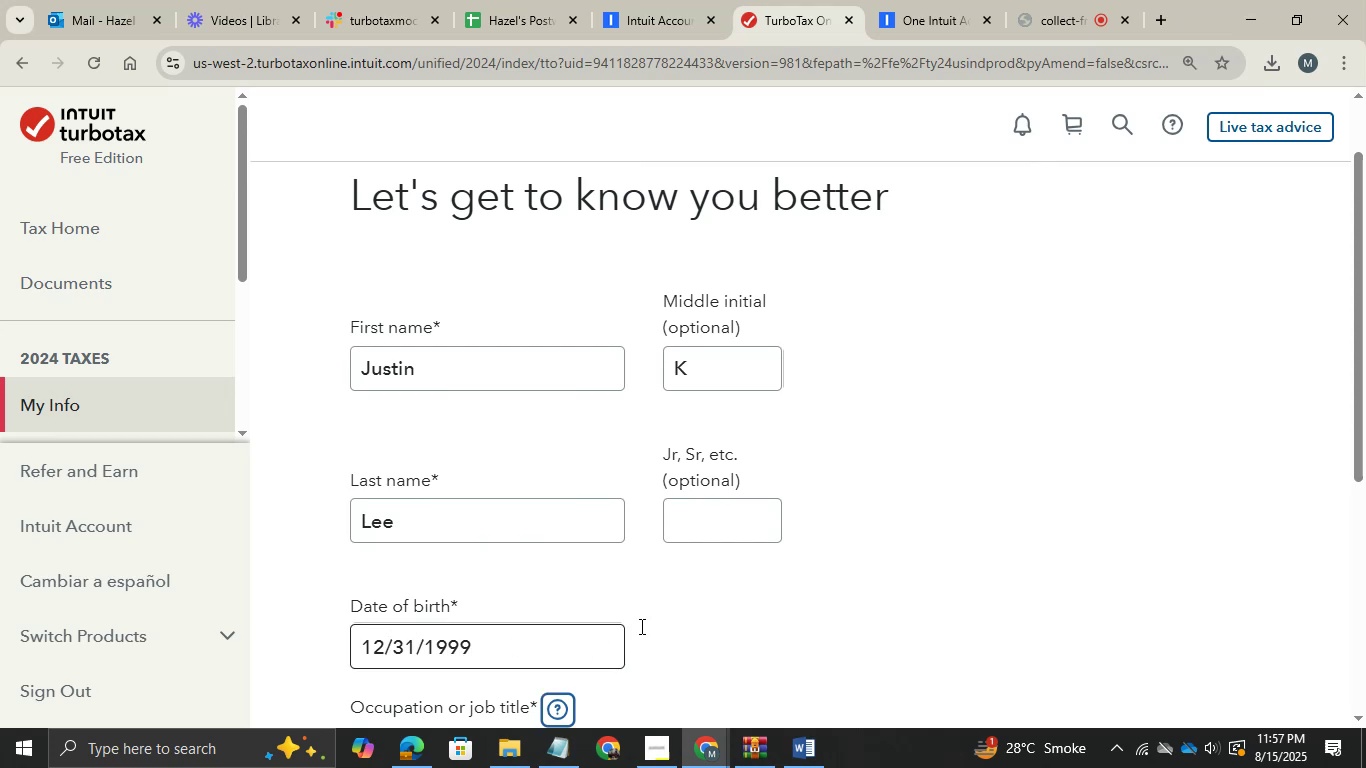 
scroll: coordinate [664, 616], scroll_direction: down, amount: 2.0
 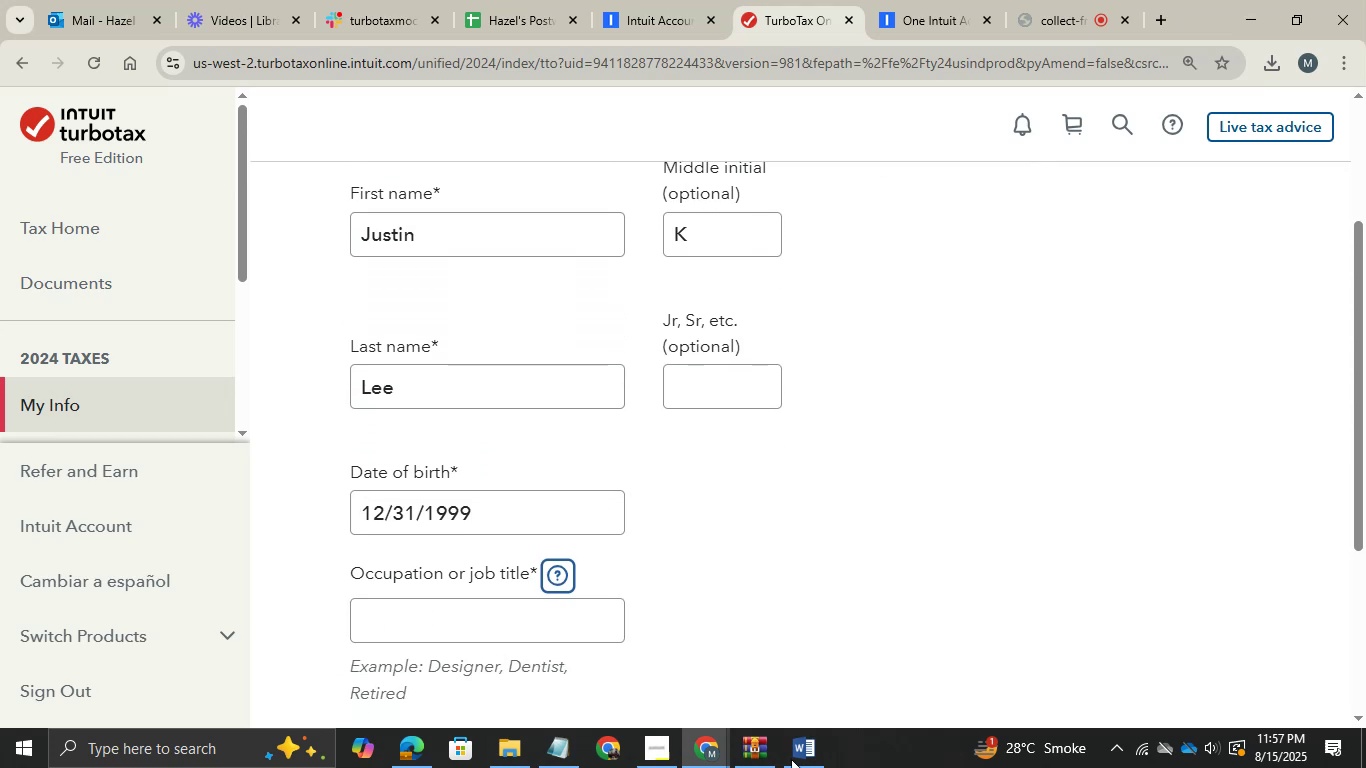 
left_click([802, 763])
 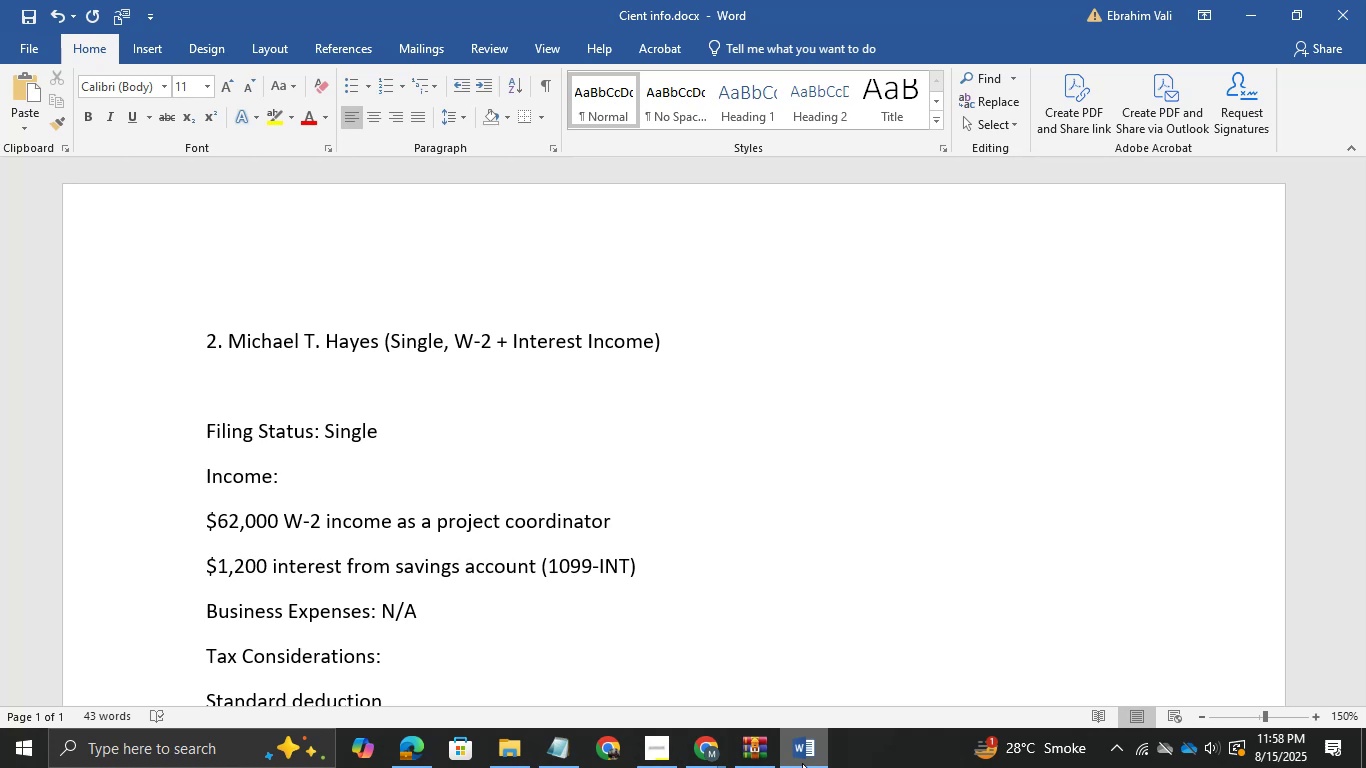 
wait(33.67)
 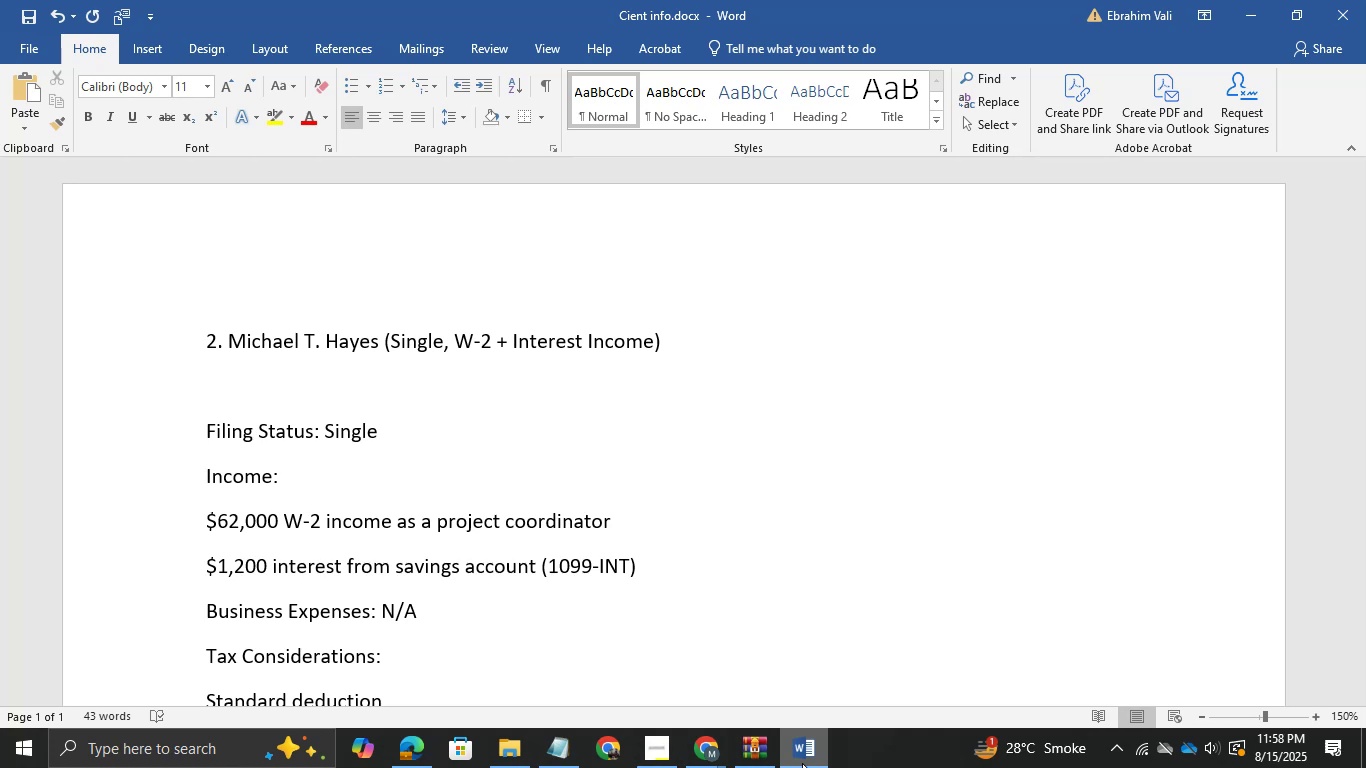 
left_click([1261, 28])
 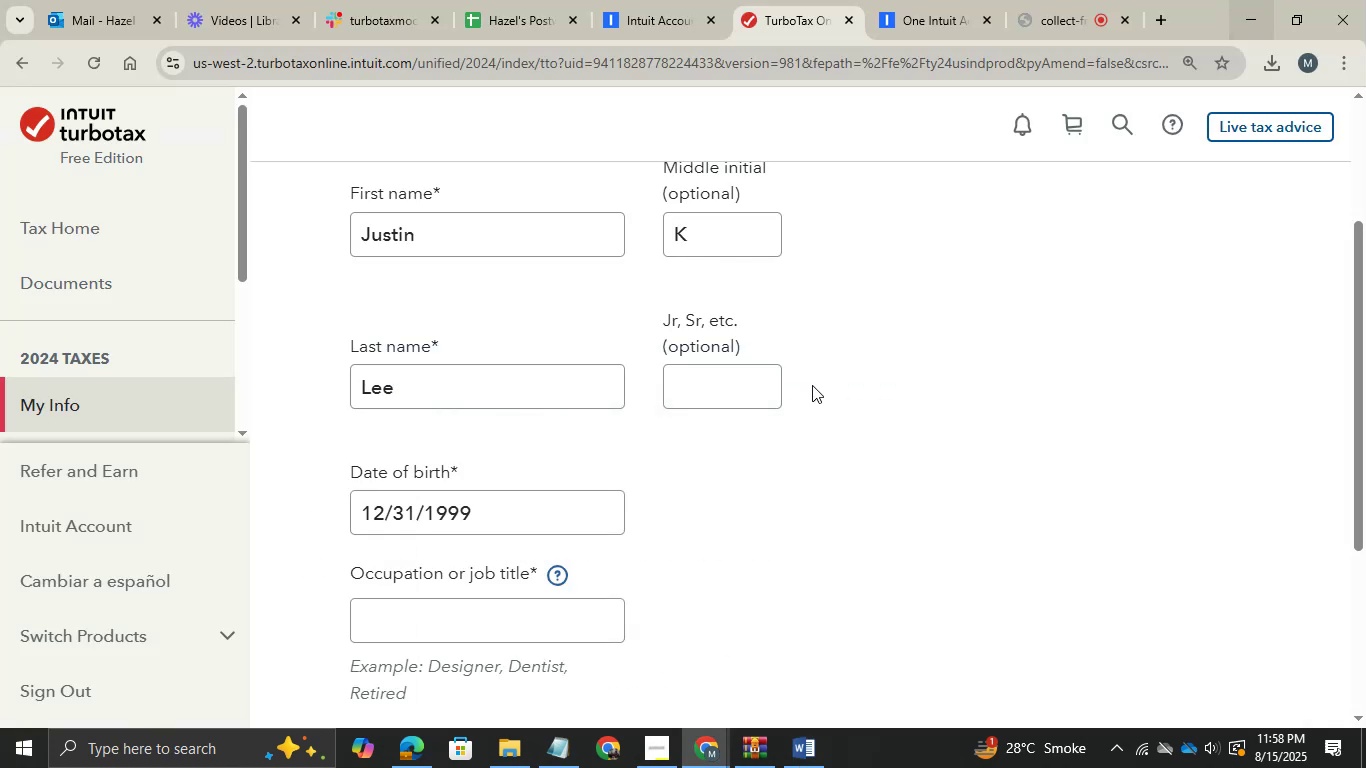 
left_click([501, 605])
 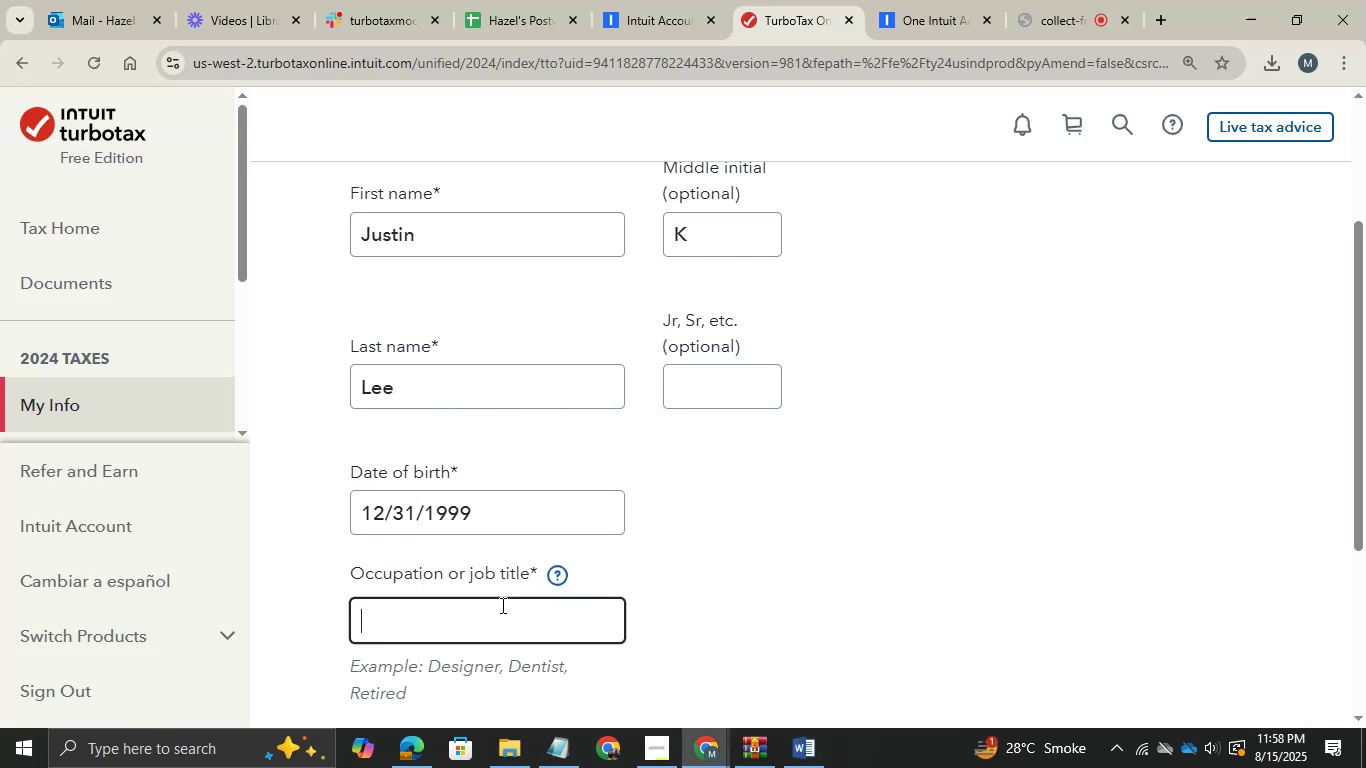 
double_click([501, 605])
 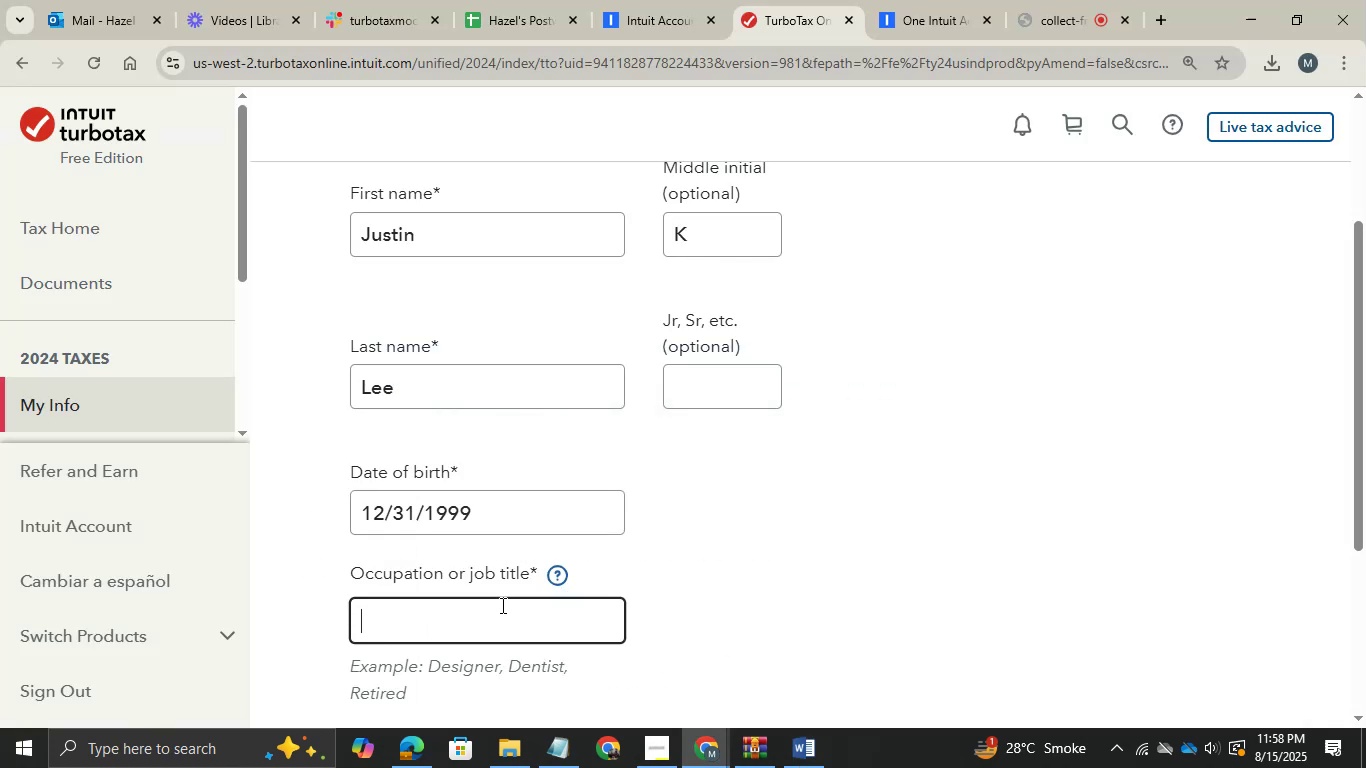 
type(projec)
 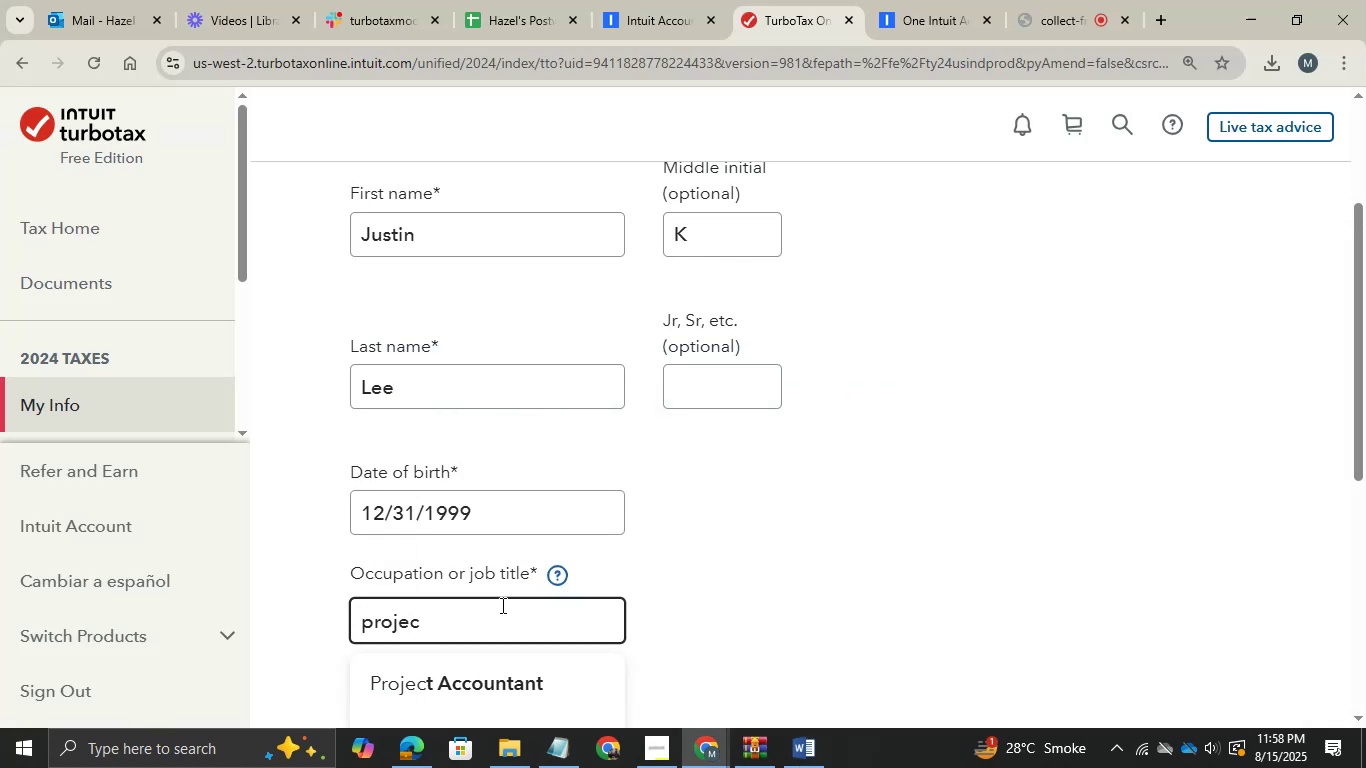 
scroll: coordinate [539, 613], scroll_direction: down, amount: 8.0
 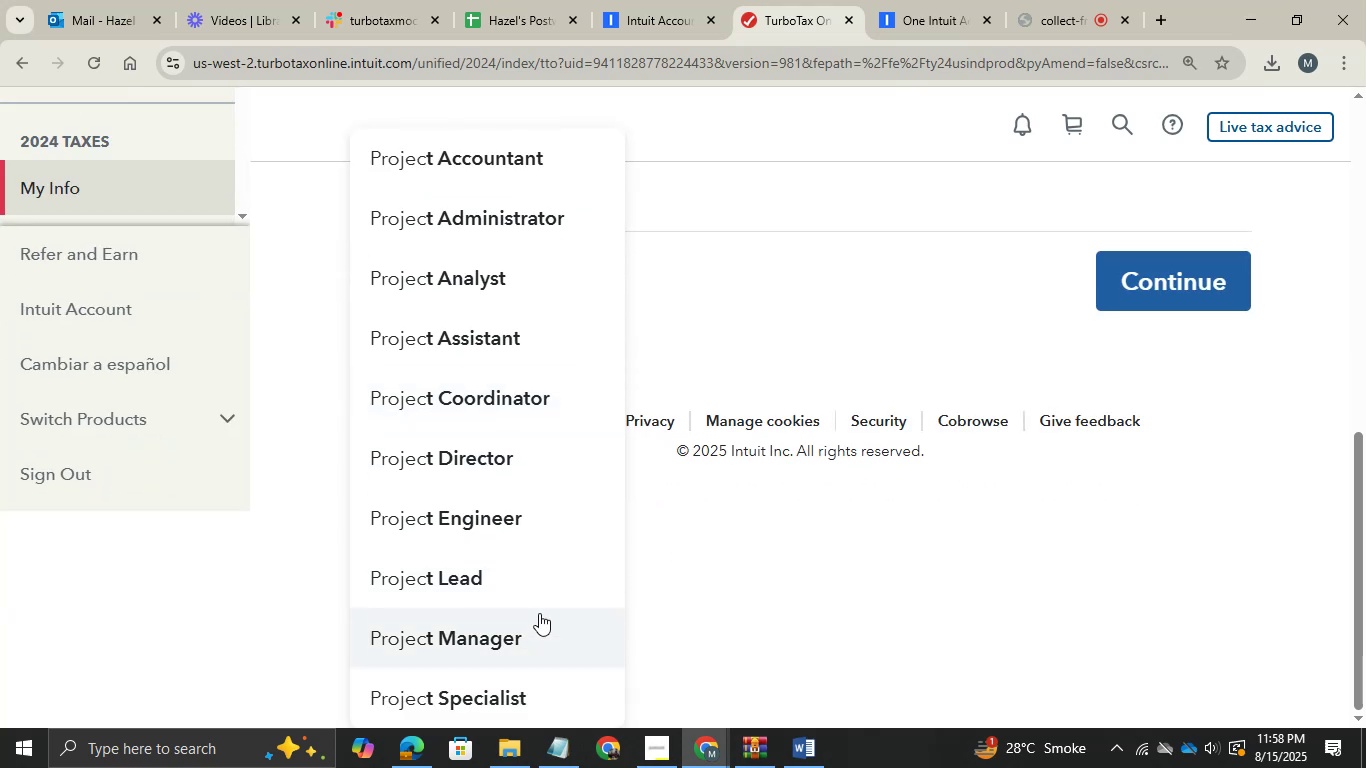 
key(Alt+AltLeft)
 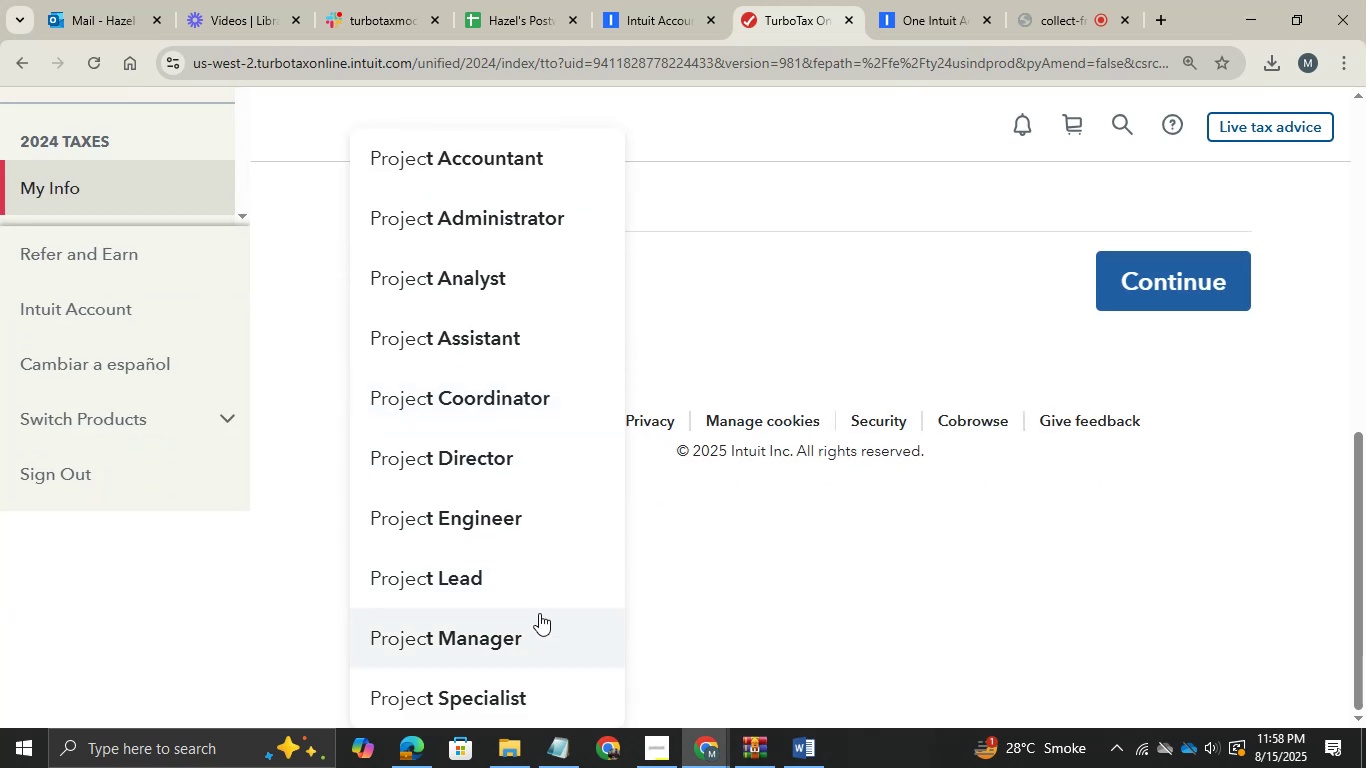 
key(Alt+Tab)
 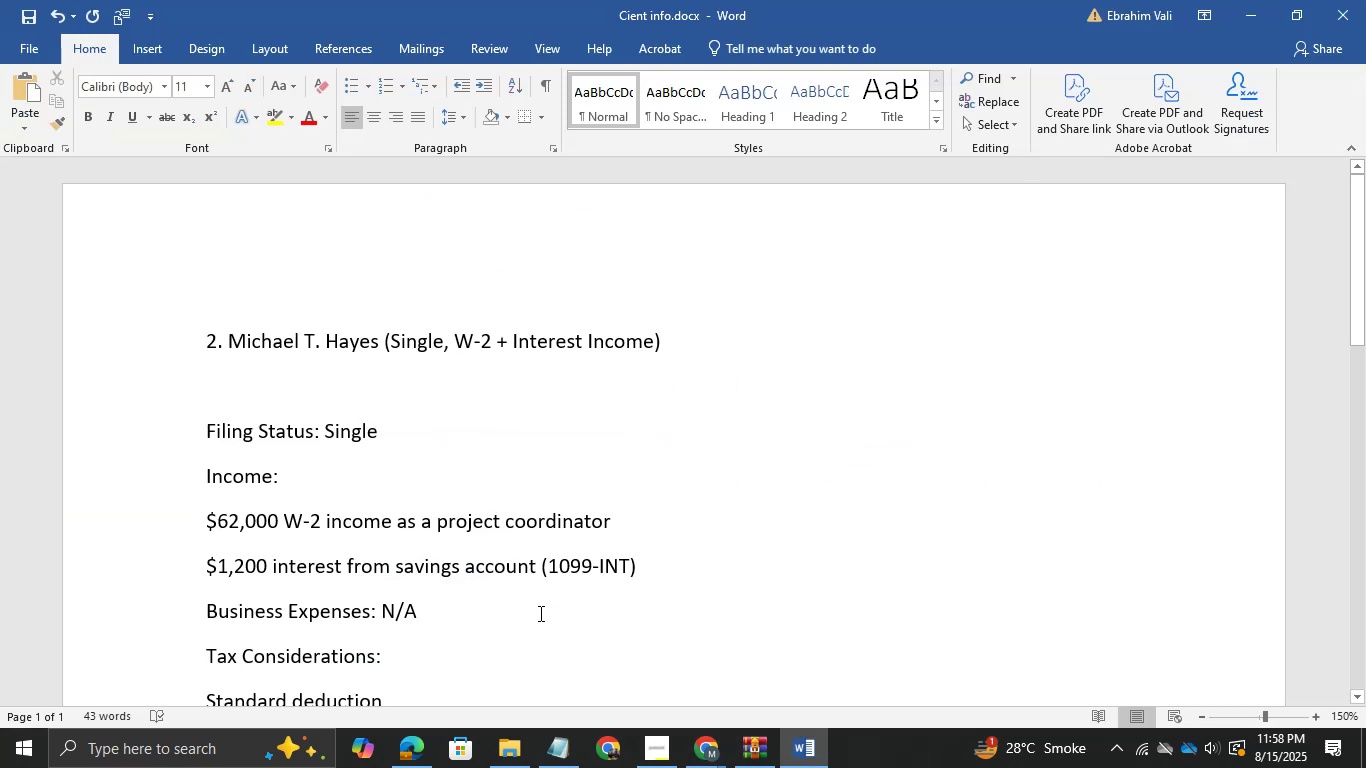 
key(Alt+AltLeft)
 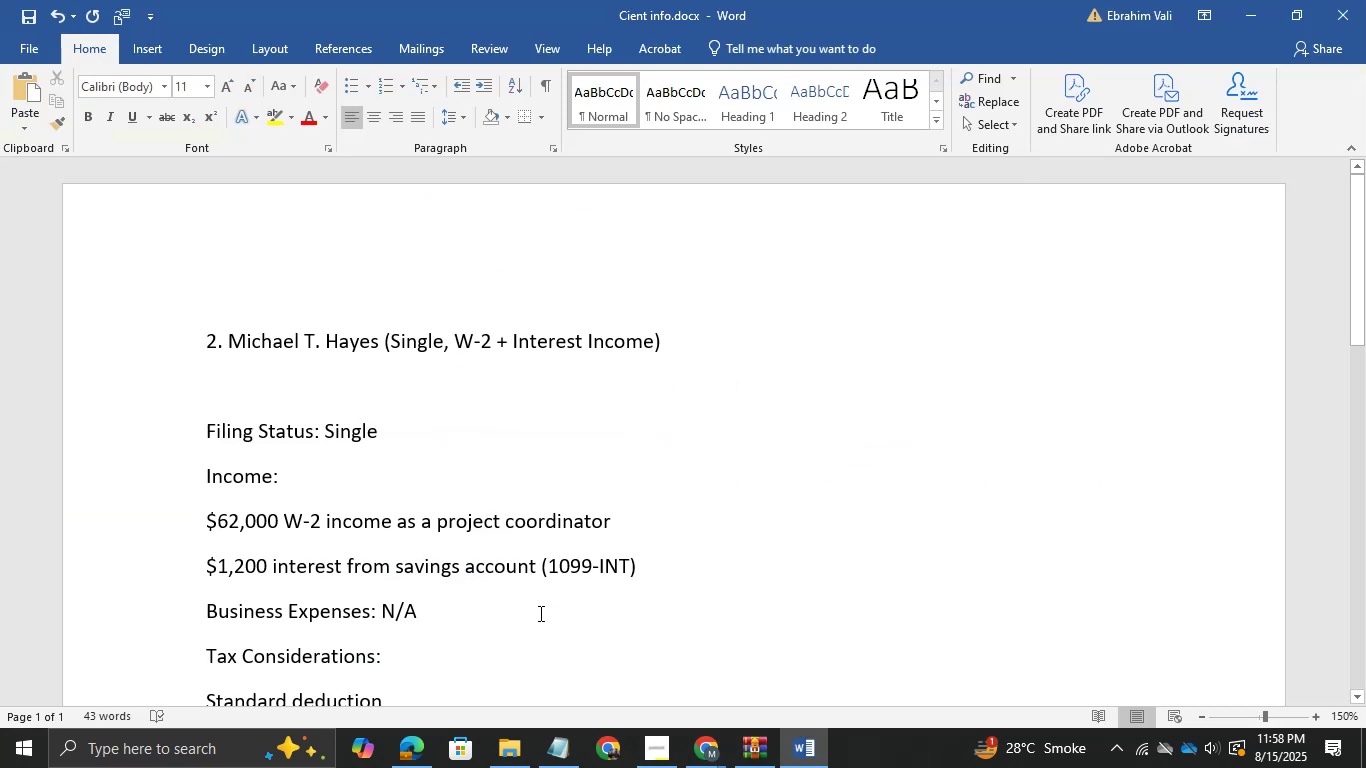 
key(Alt+Tab)
 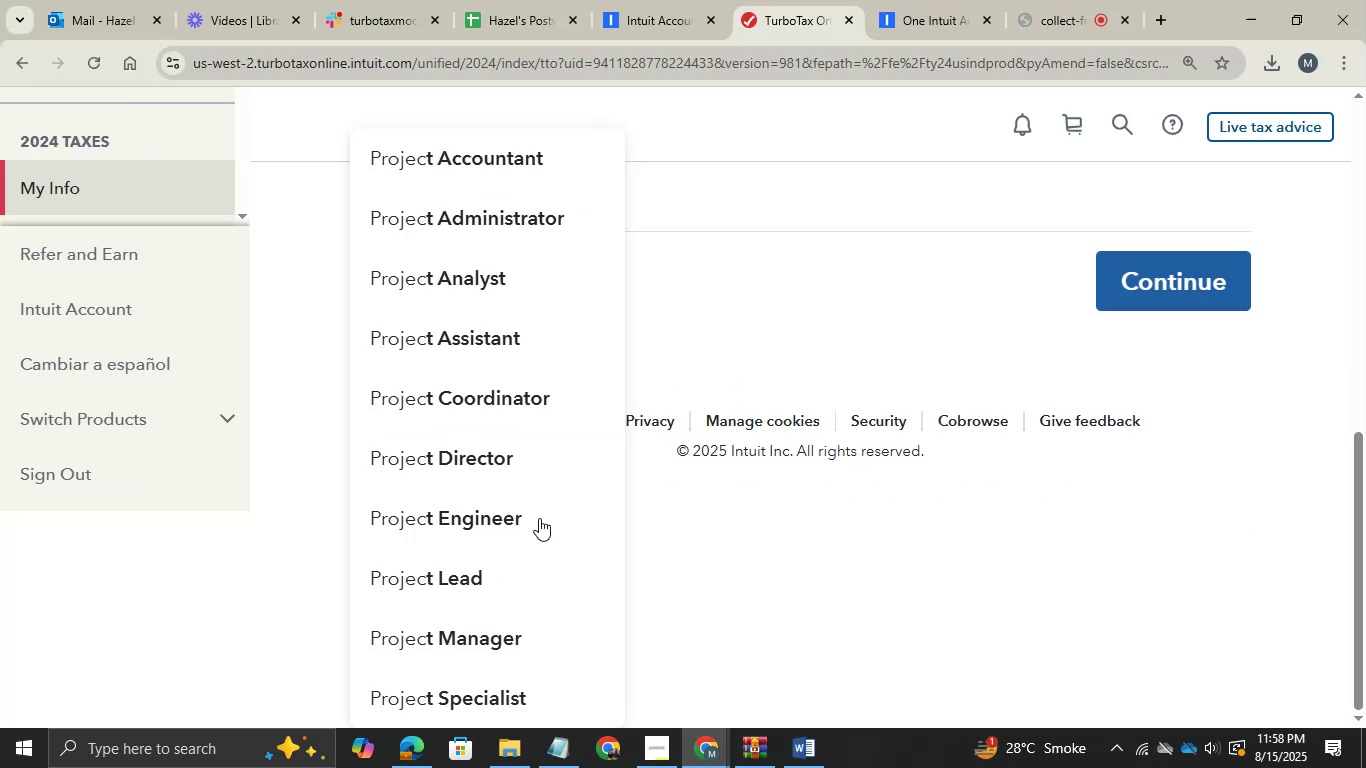 
scroll: coordinate [558, 469], scroll_direction: up, amount: 1.0
 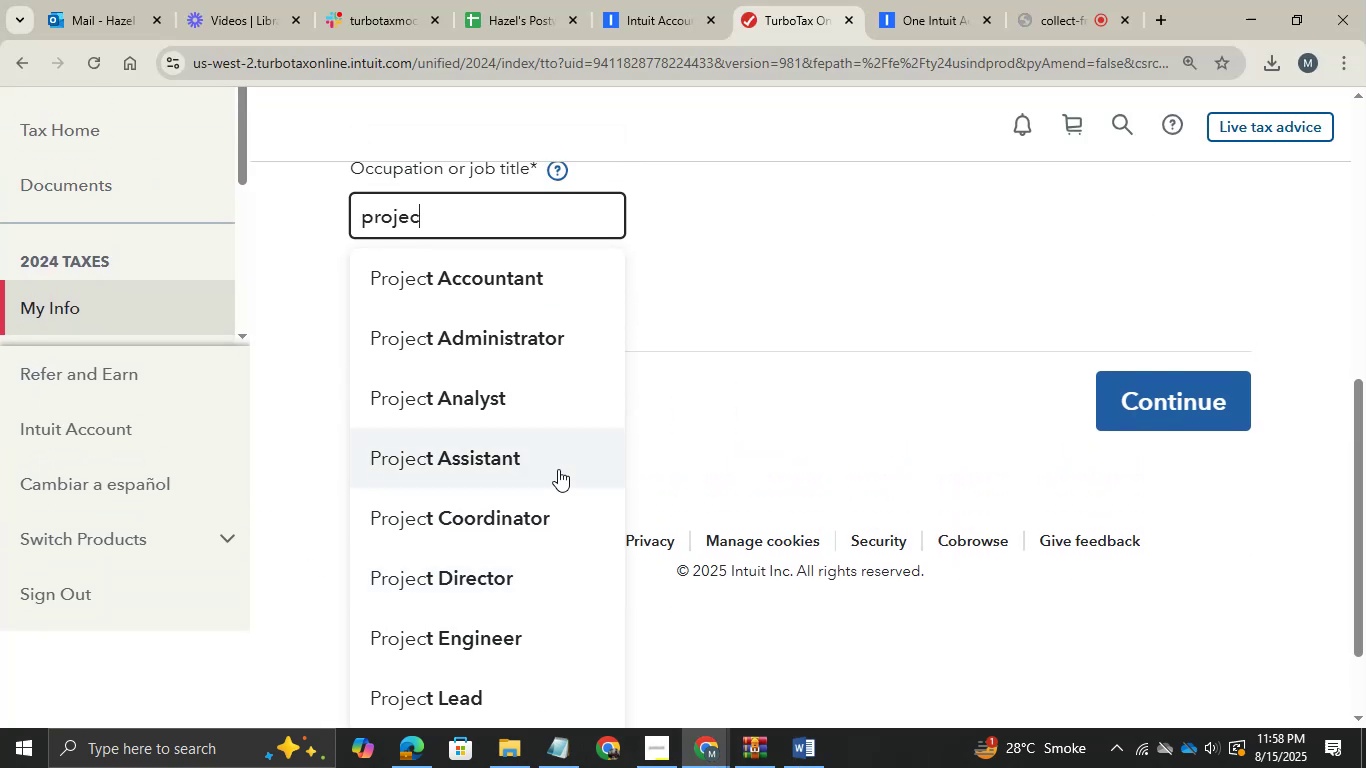 
key(T)
 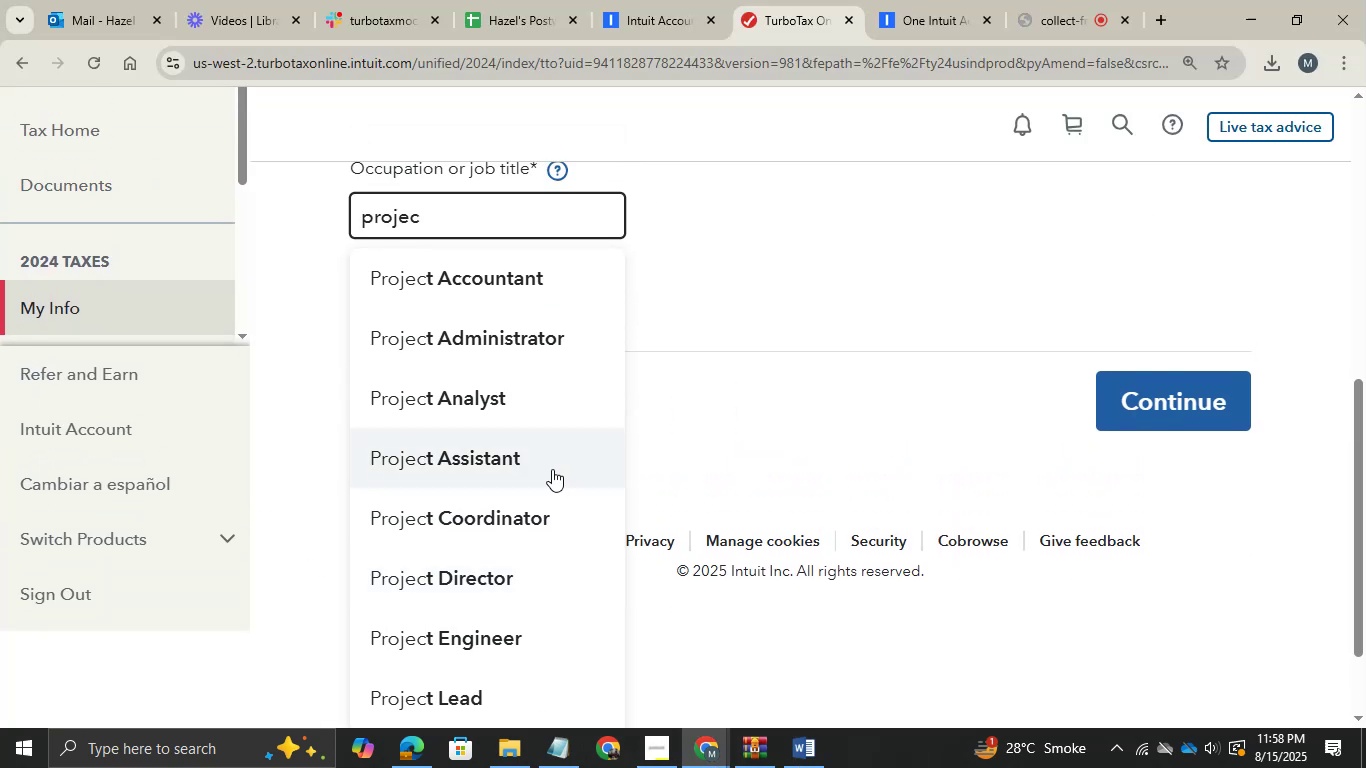 
key(Space)
 